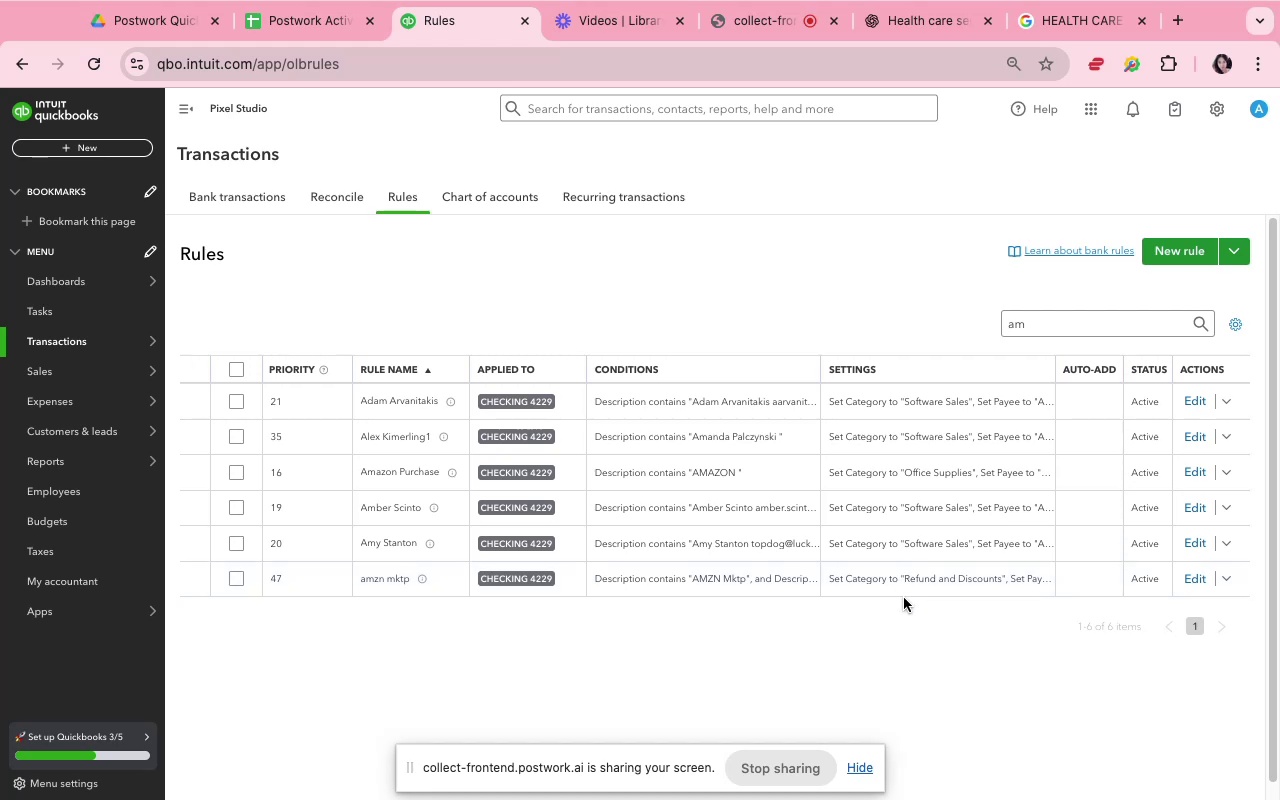 
left_click([1191, 581])
 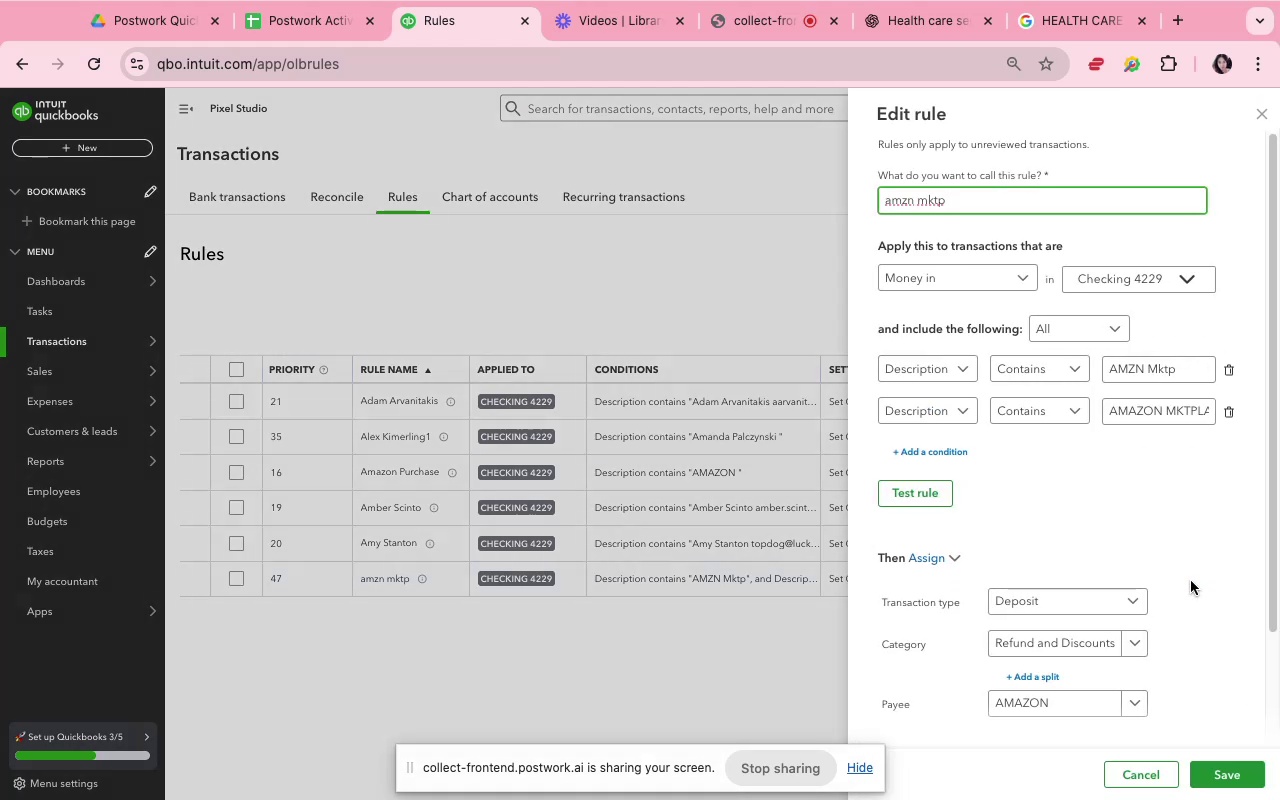 
left_click([1183, 571])
 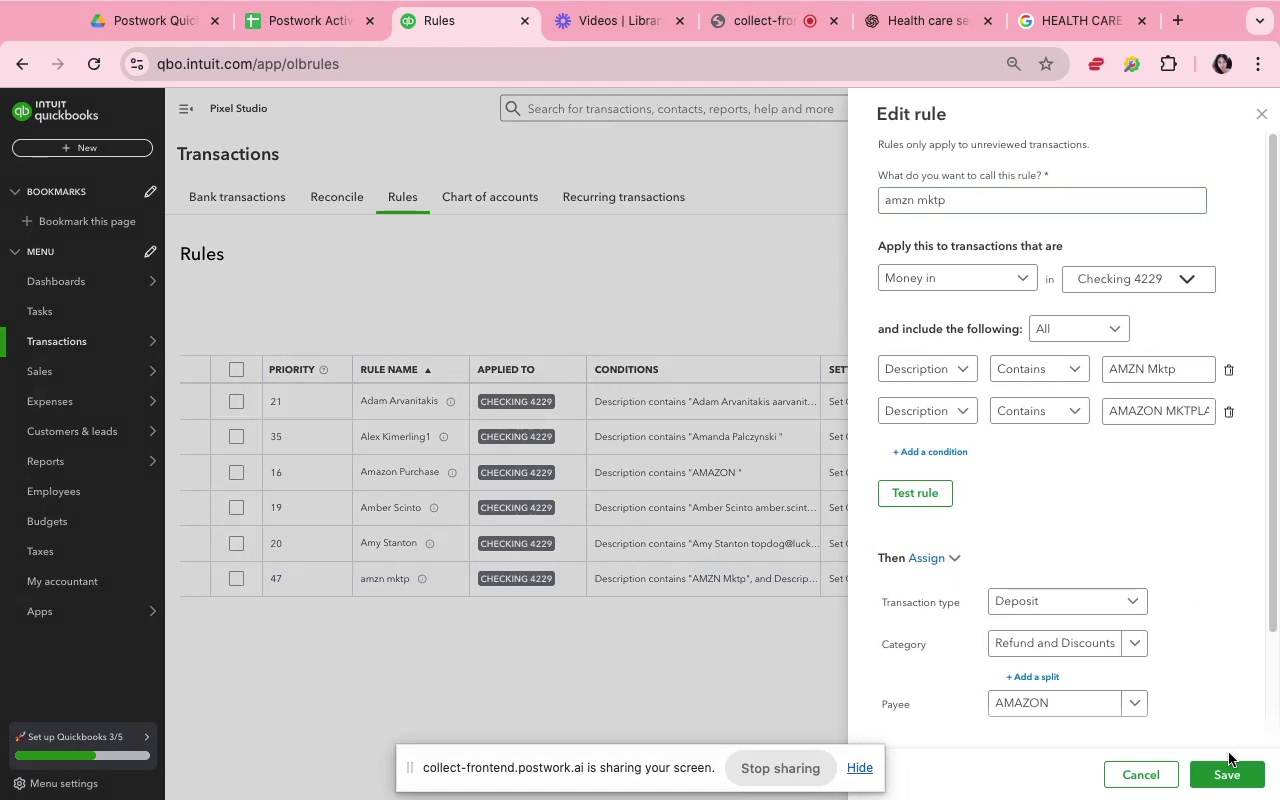 
left_click_drag(start_coordinate=[1230, 763], to_coordinate=[1216, 732])
 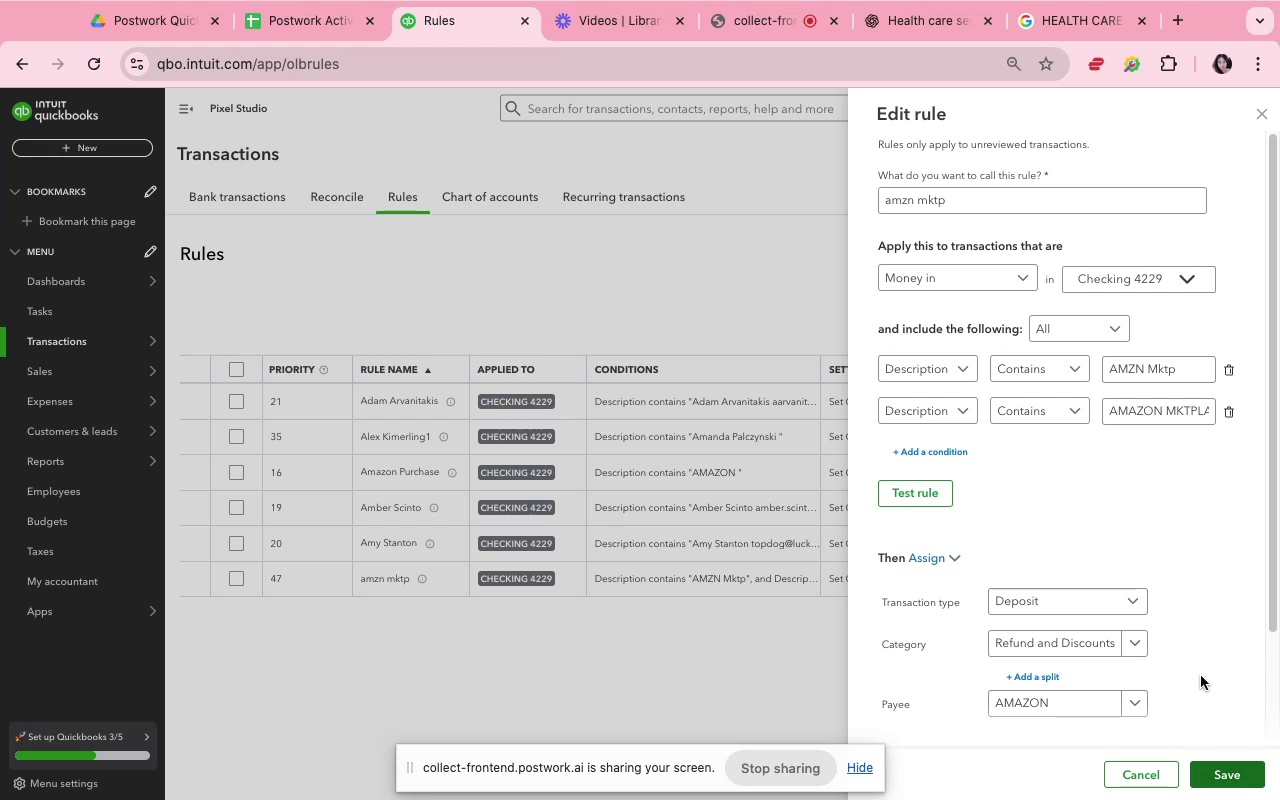 
scroll: coordinate [1200, 668], scroll_direction: down, amount: 10.0
 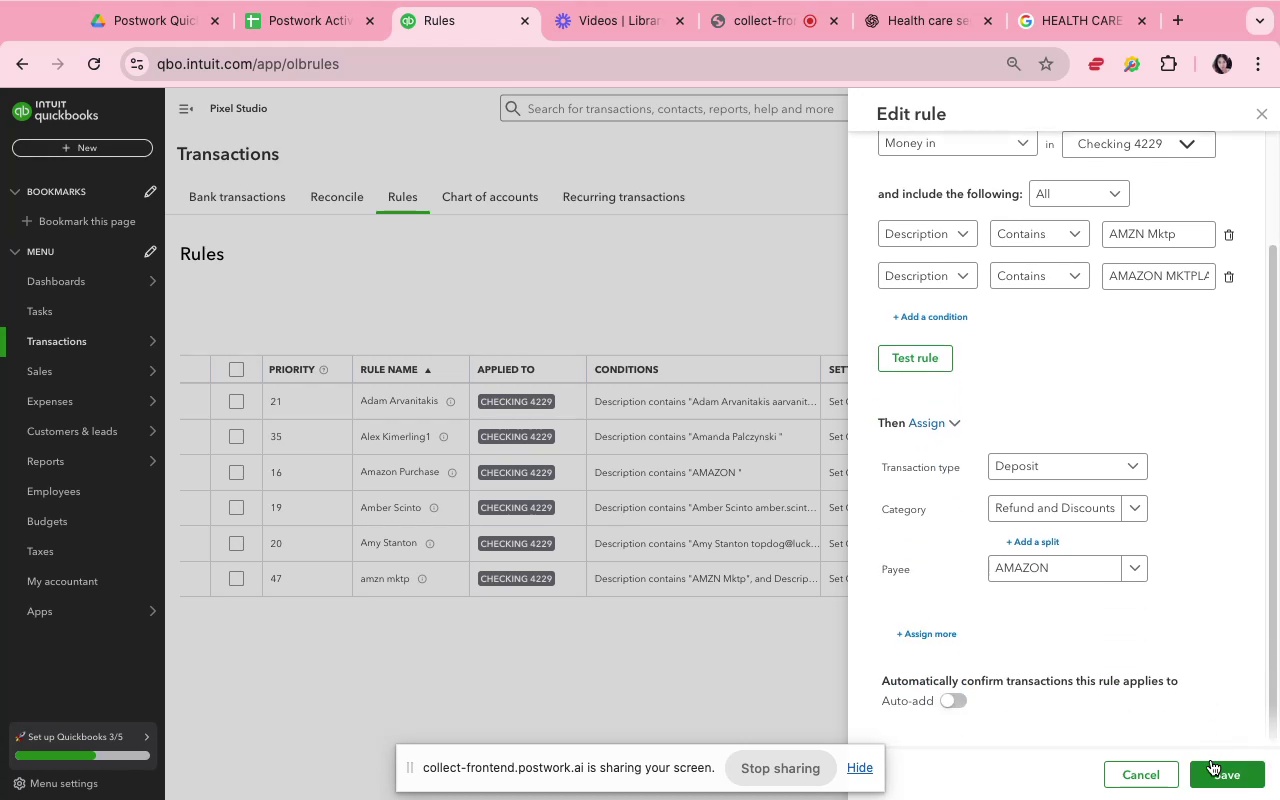 
left_click([1213, 767])
 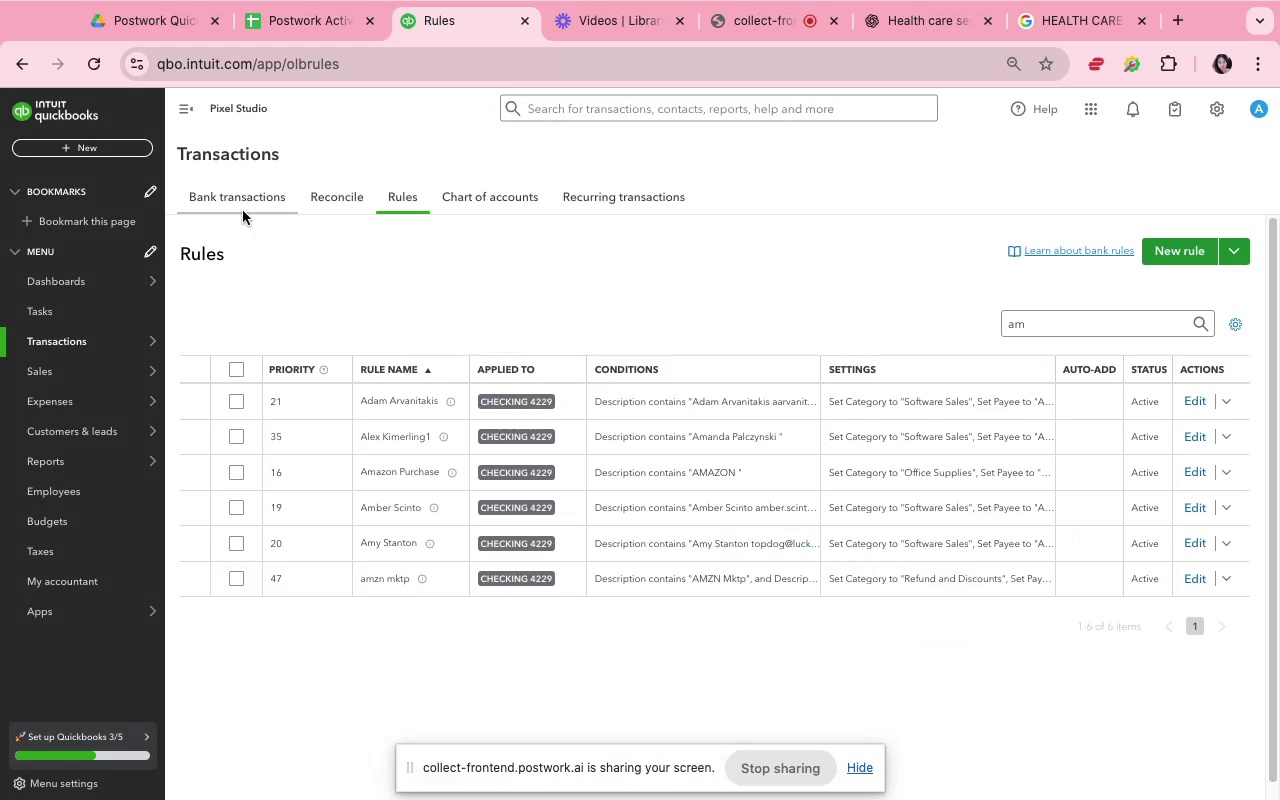 
left_click([243, 205])
 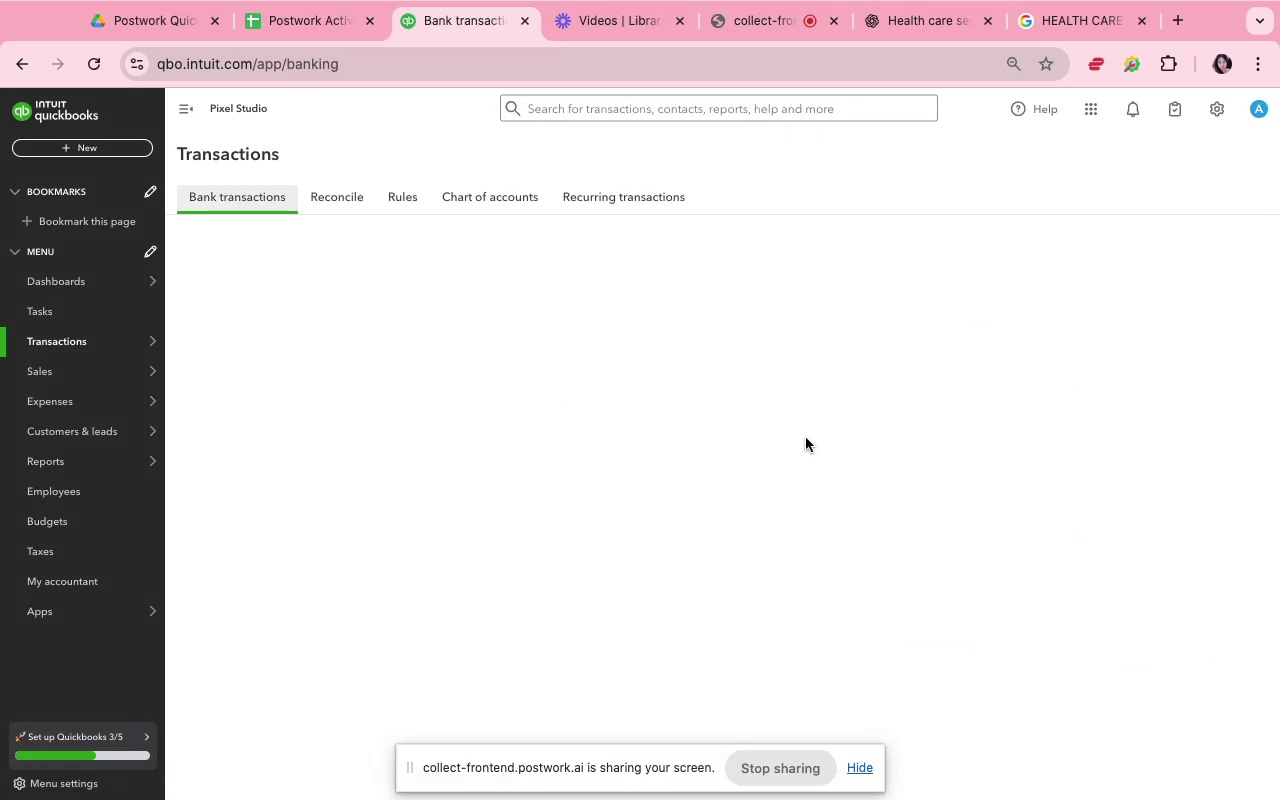 
scroll: coordinate [809, 460], scroll_direction: down, amount: 19.0
 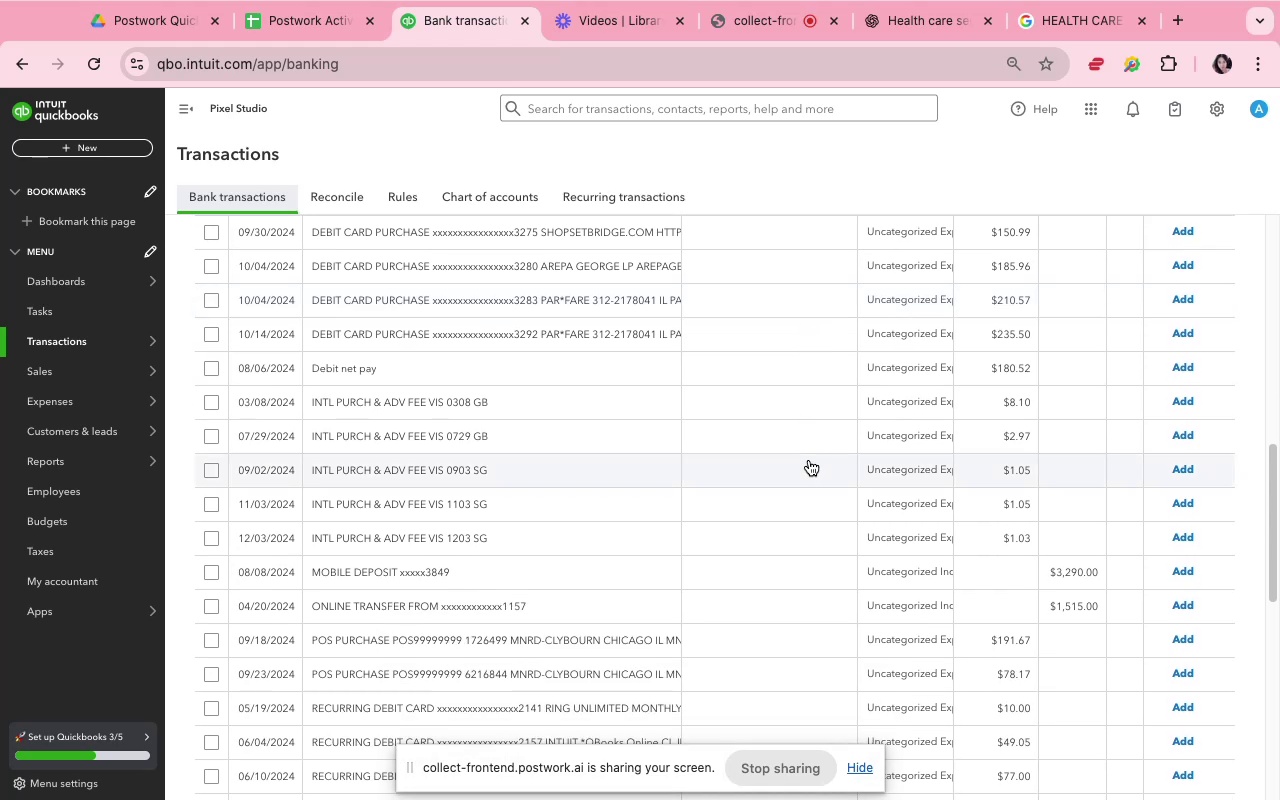 
scroll: coordinate [807, 459], scroll_direction: up, amount: 14.0
 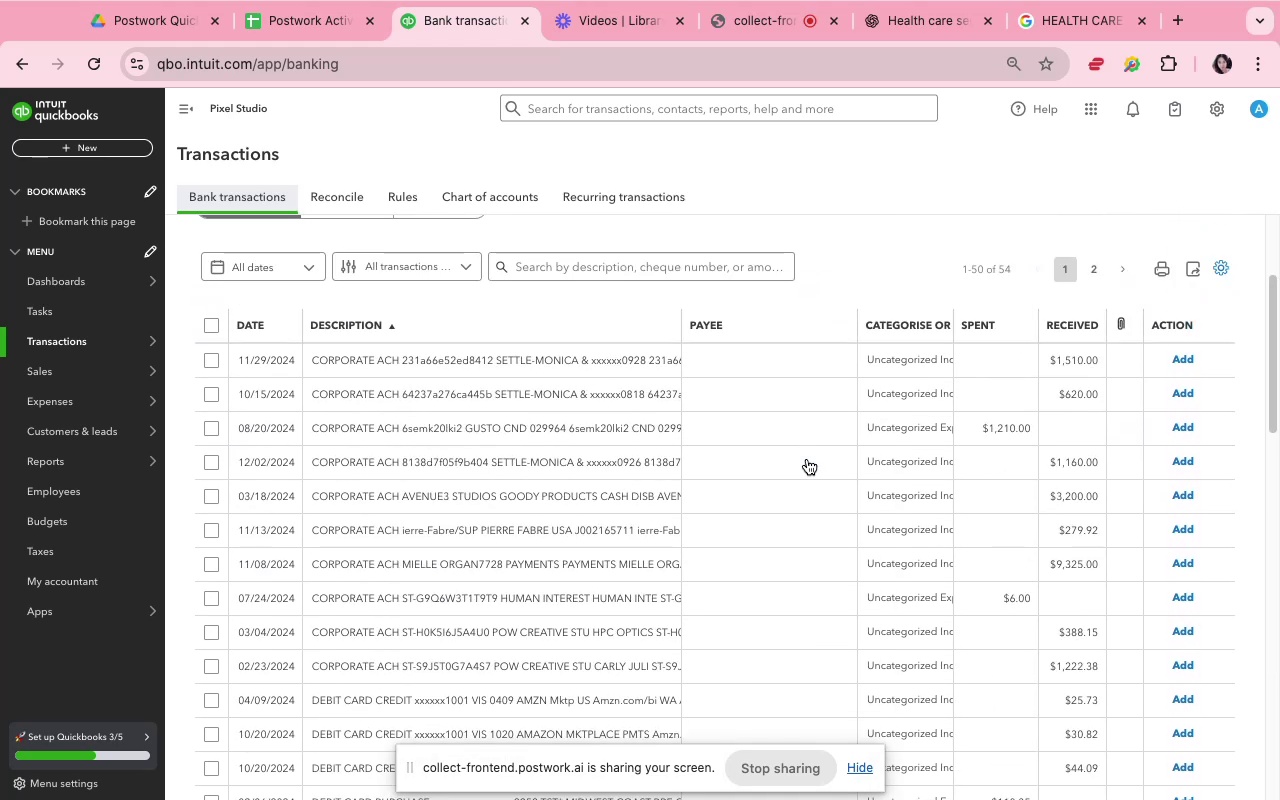 
scroll: coordinate [805, 458], scroll_direction: down, amount: 20.0
 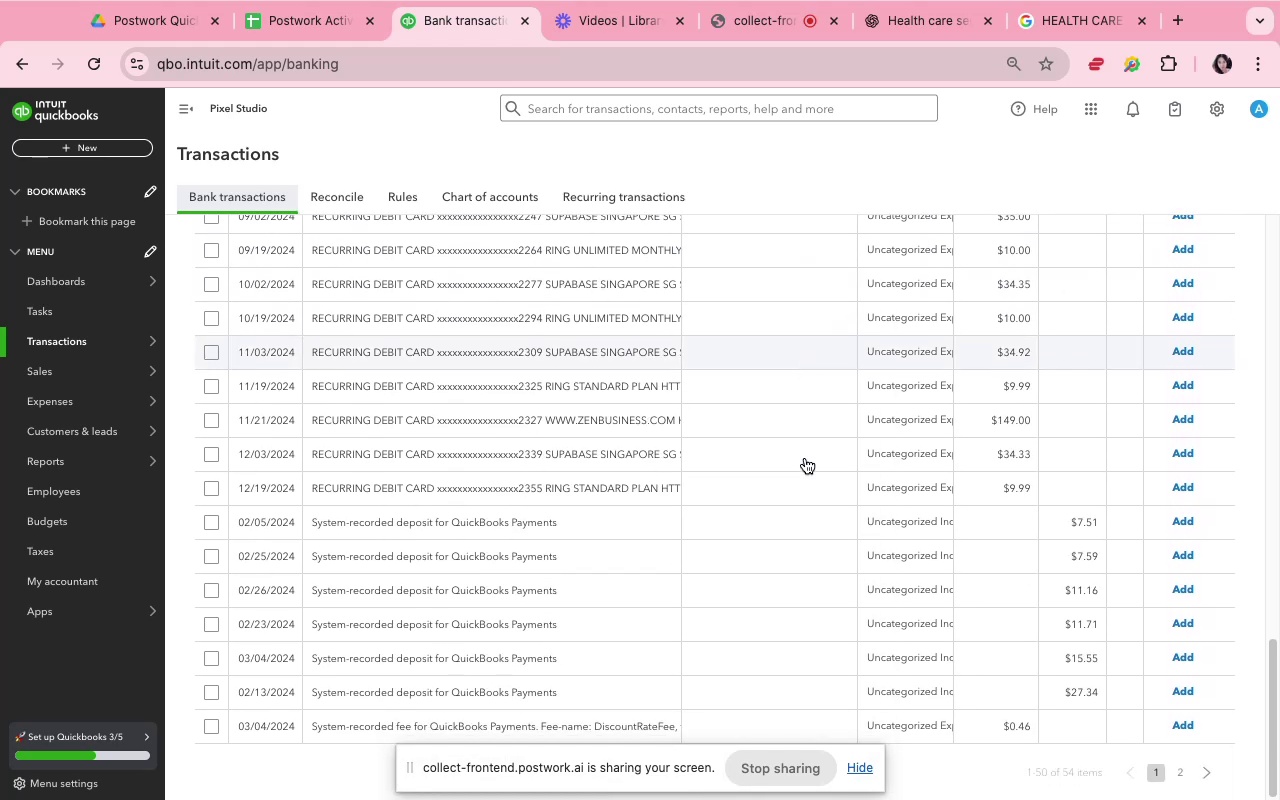 
scroll: coordinate [644, 394], scroll_direction: up, amount: 73.0
 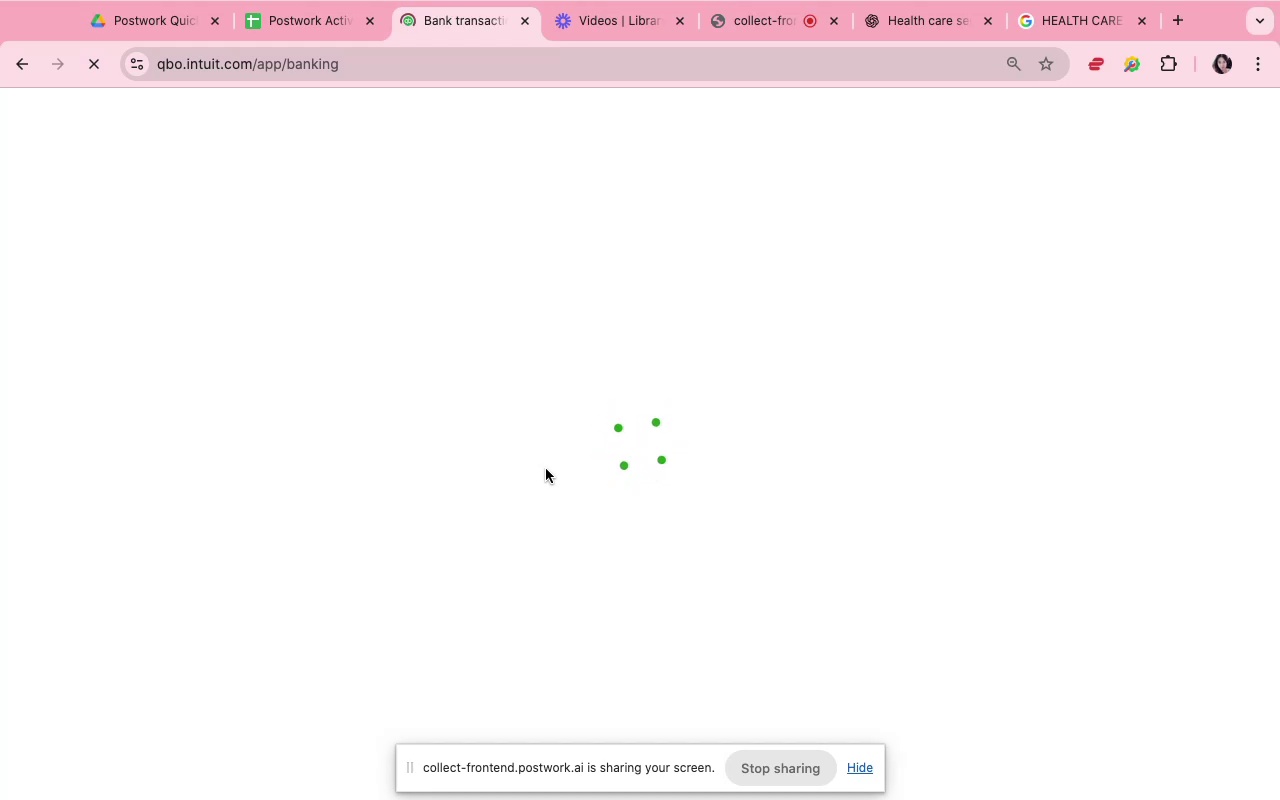 
wait(21.6)
 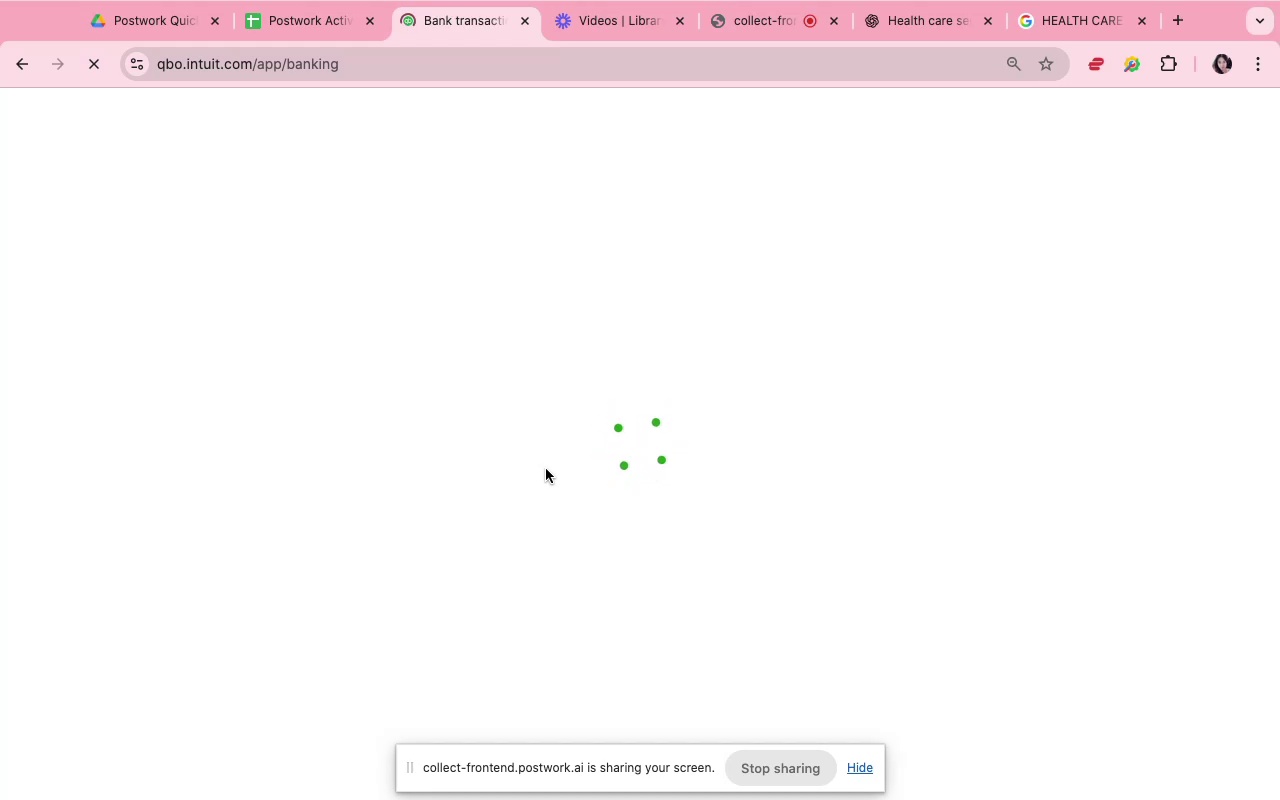 
scroll: coordinate [556, 534], scroll_direction: down, amount: 17.0
 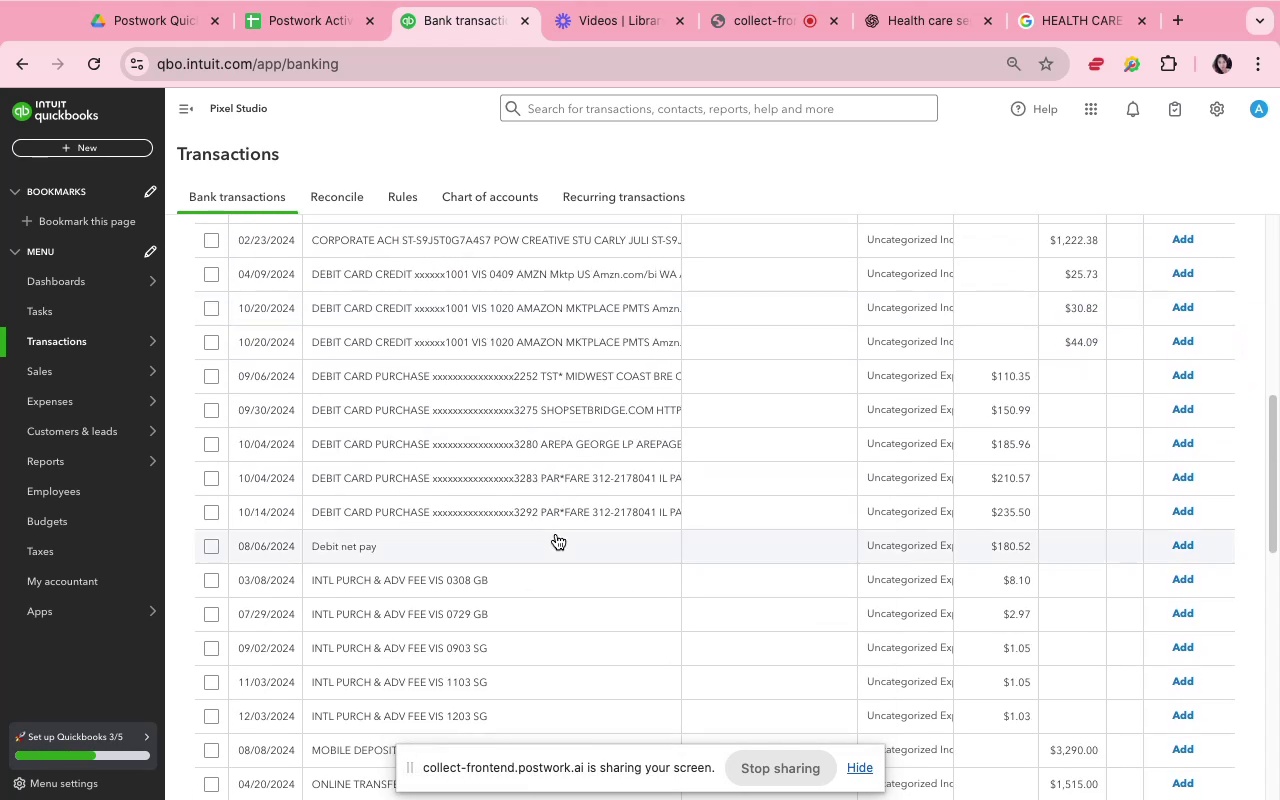 
scroll: coordinate [494, 499], scroll_direction: up, amount: 6.0
 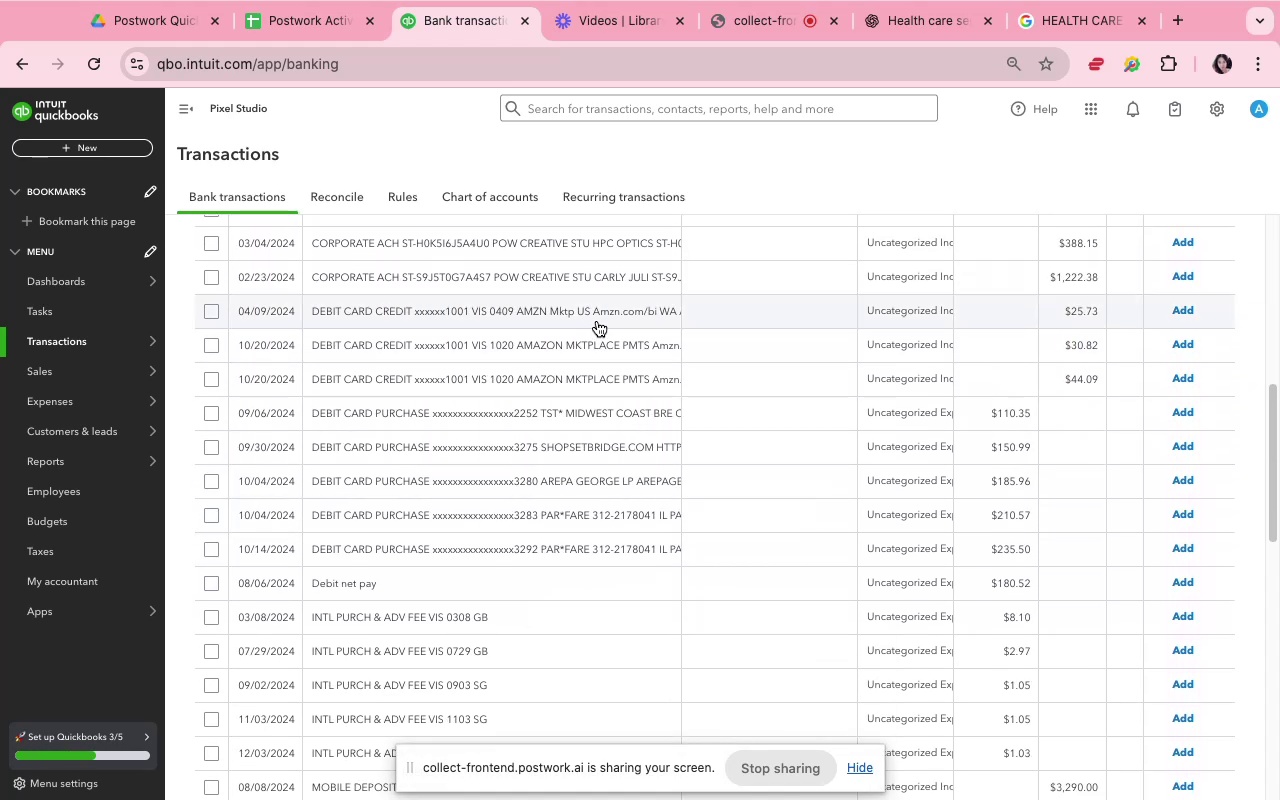 
left_click([600, 314])
 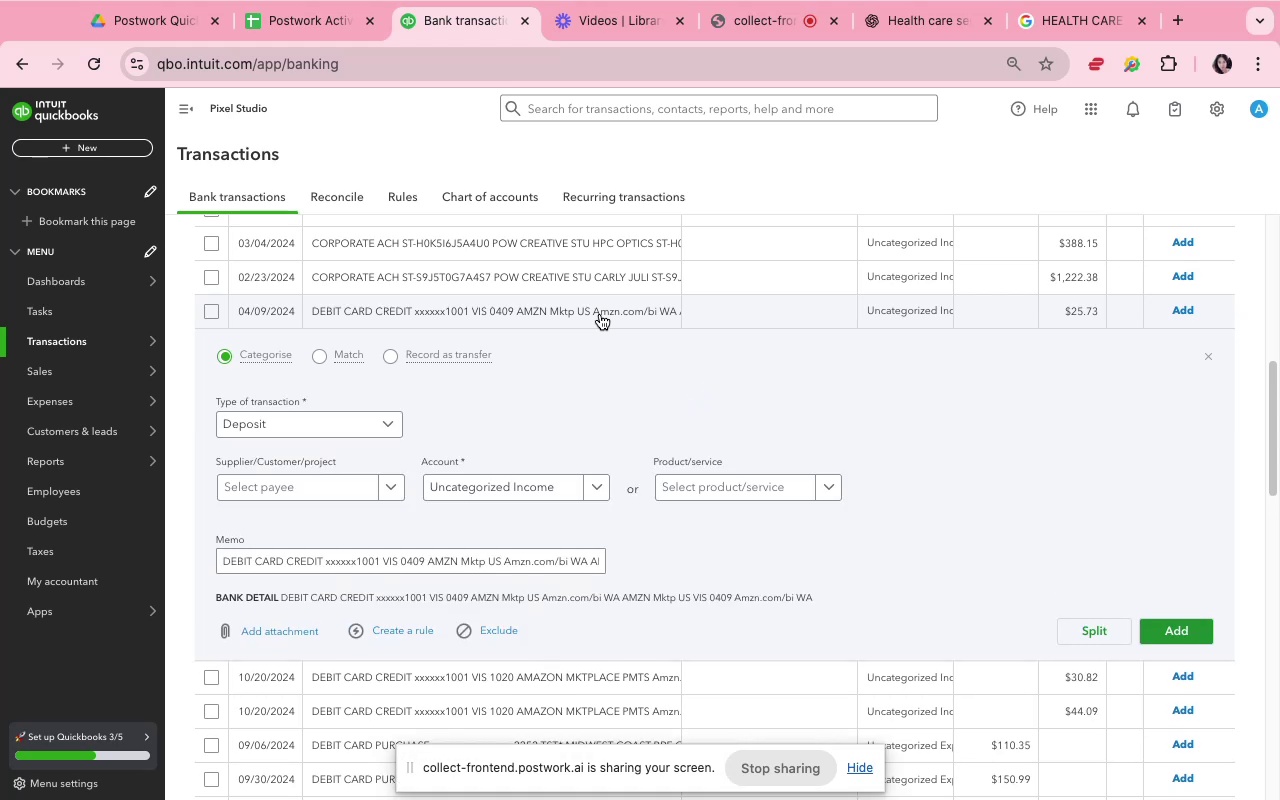 
wait(8.27)
 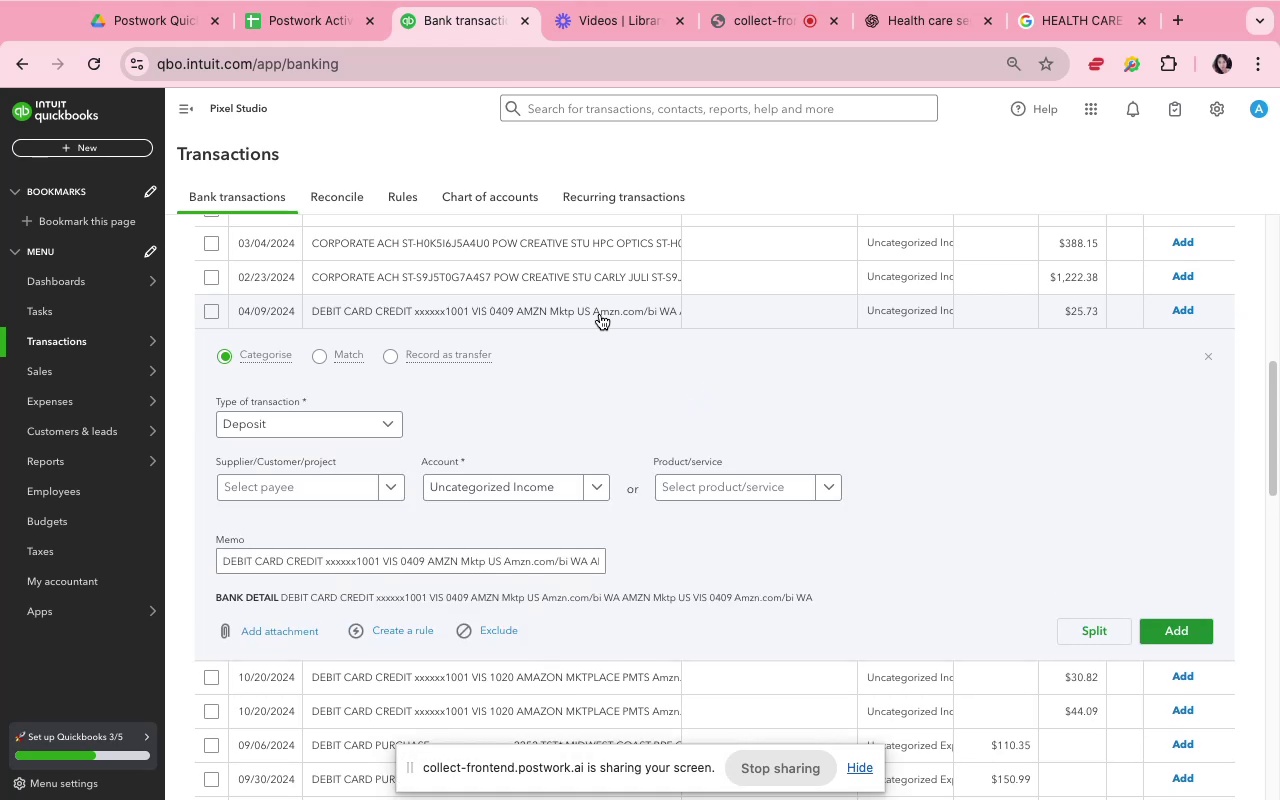 
scroll: coordinate [543, 475], scroll_direction: down, amount: 4.0
 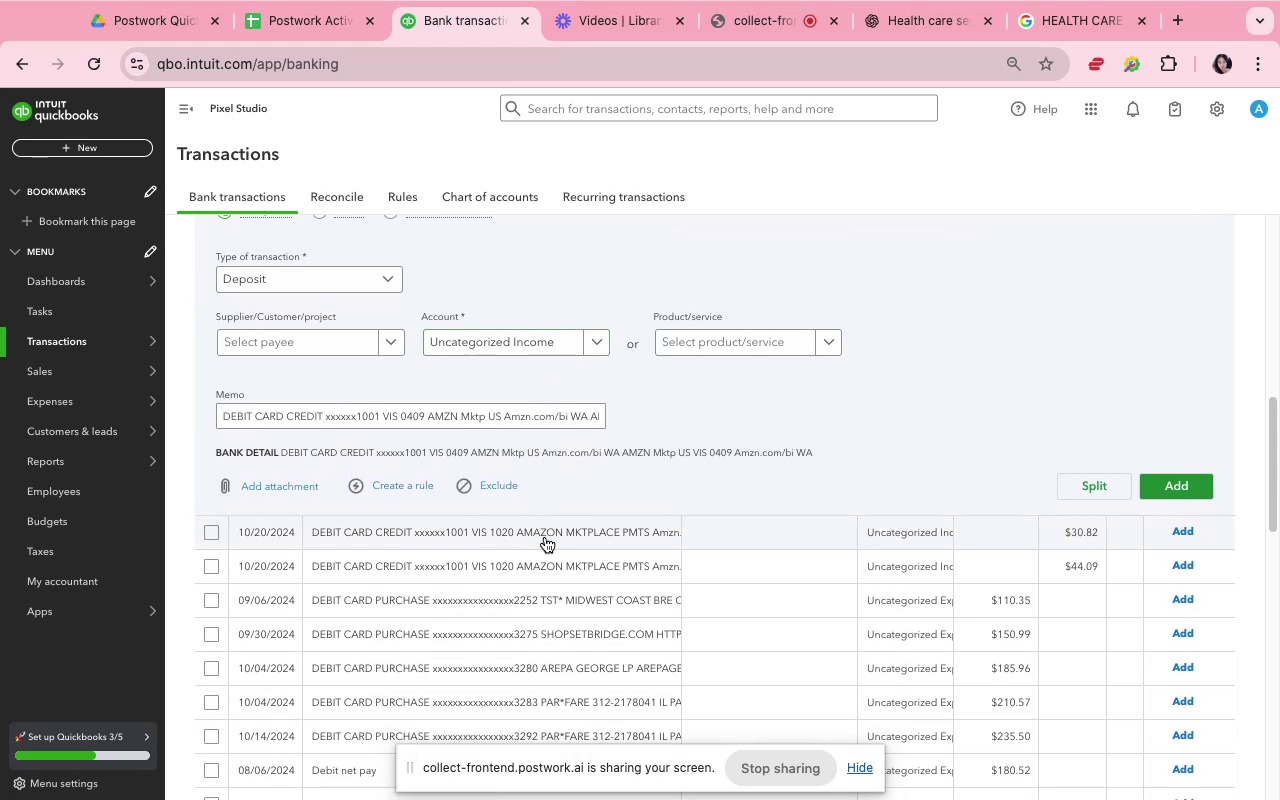 
left_click([545, 537])
 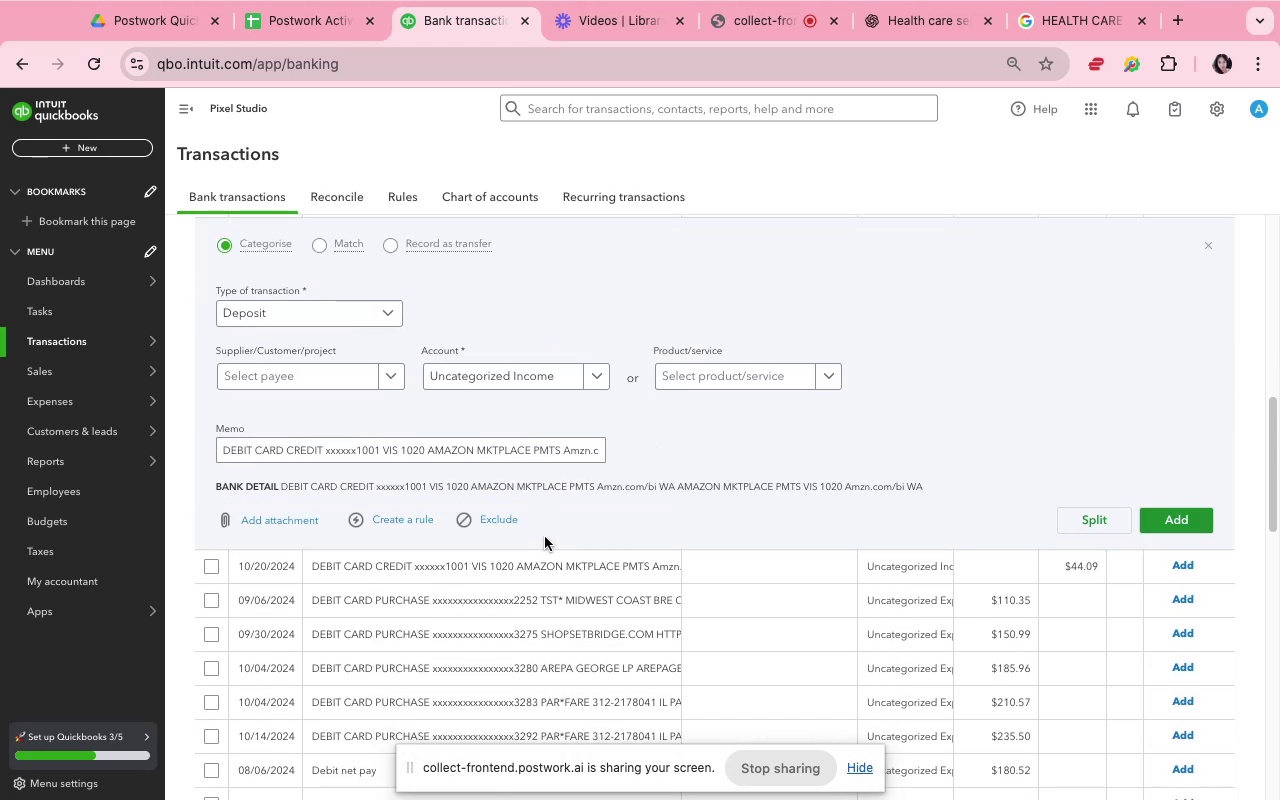 
scroll: coordinate [544, 537], scroll_direction: down, amount: 1.0
 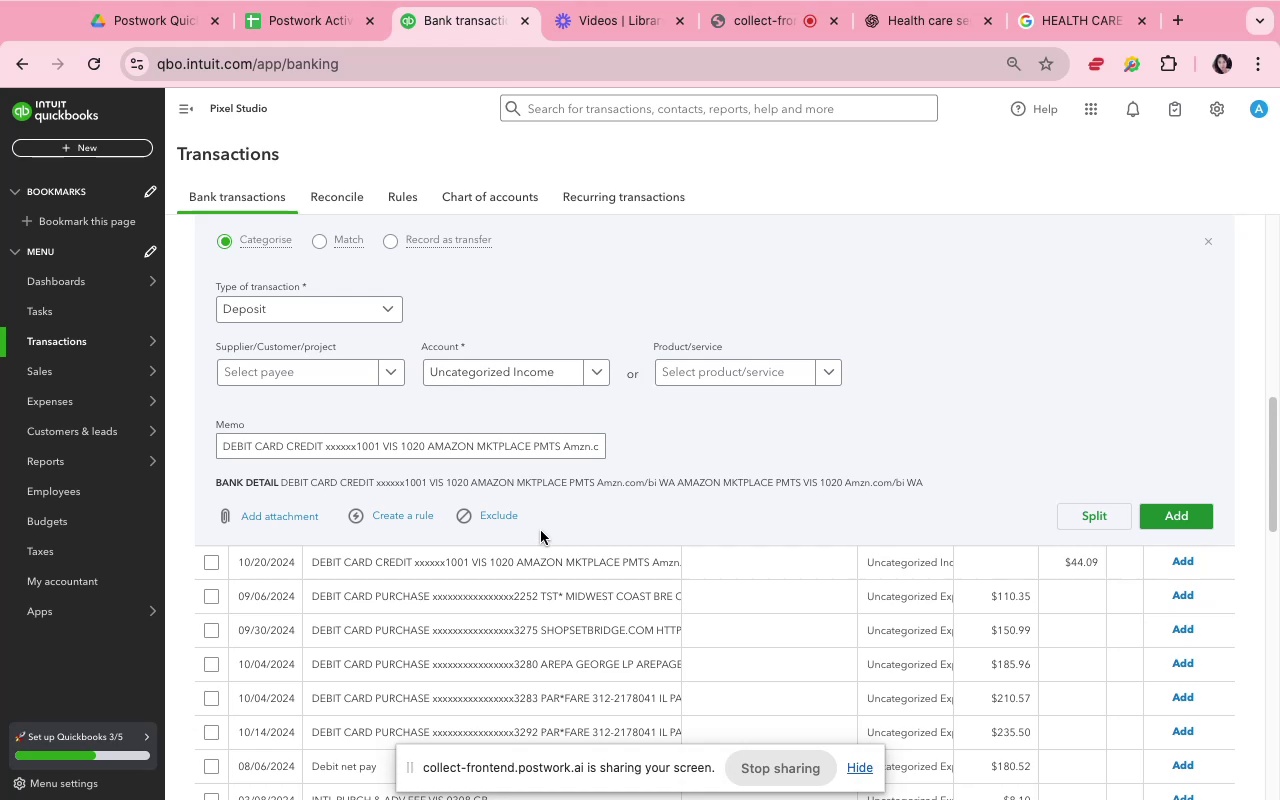 
scroll: coordinate [752, 376], scroll_direction: up, amount: 17.0
 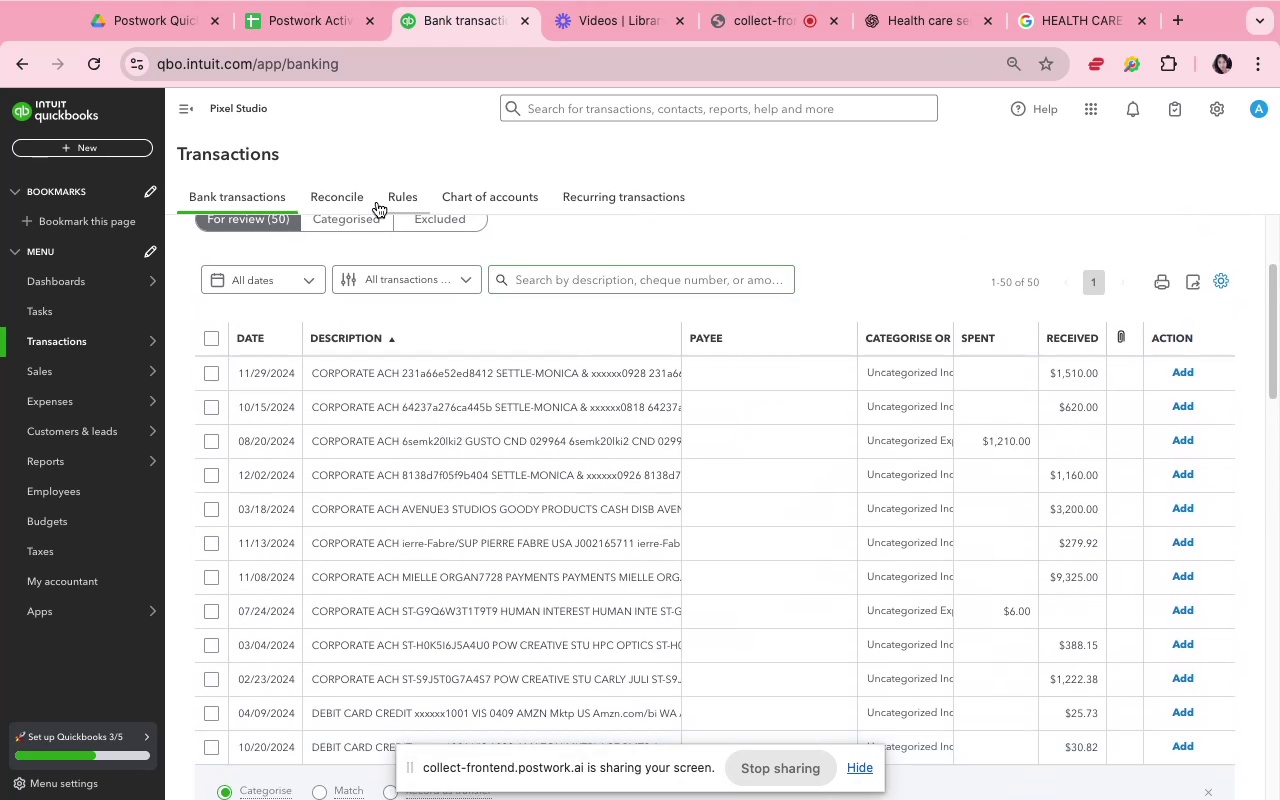 
left_click([396, 191])
 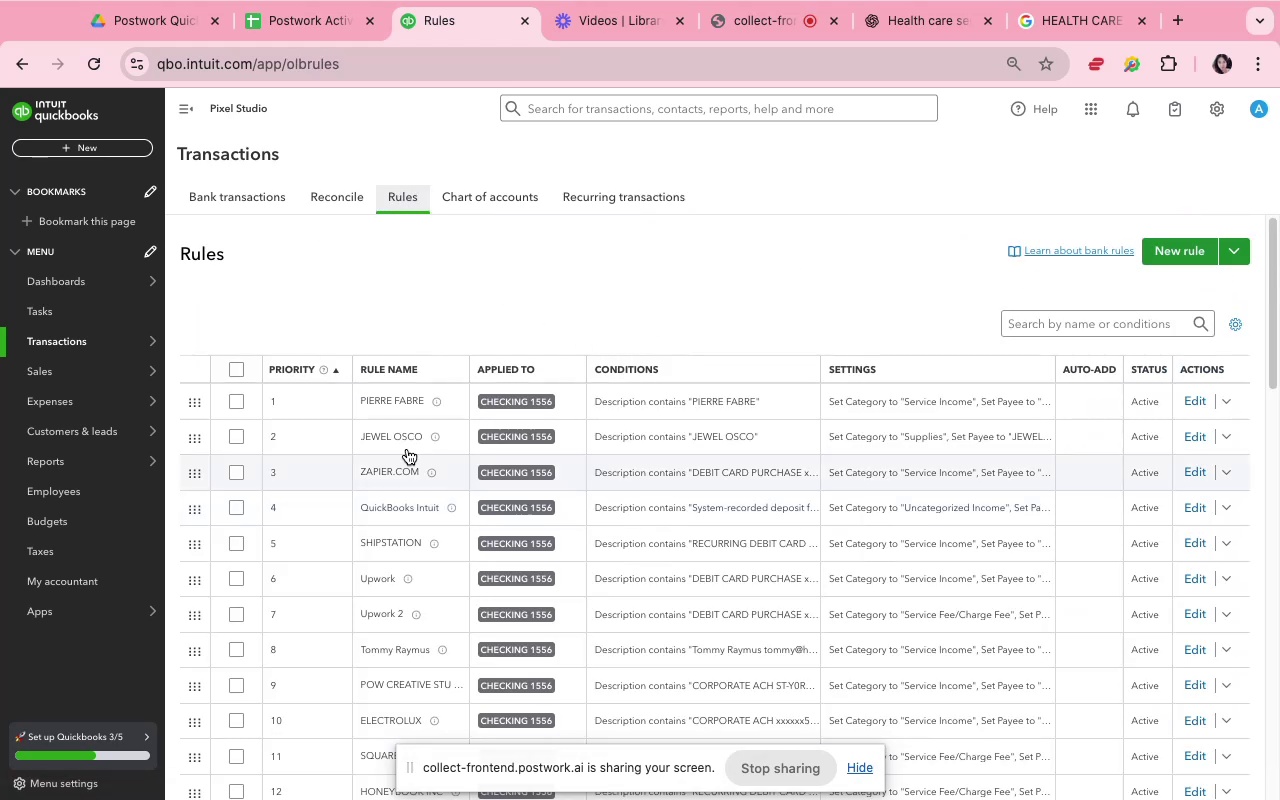 
left_click([1077, 334])
 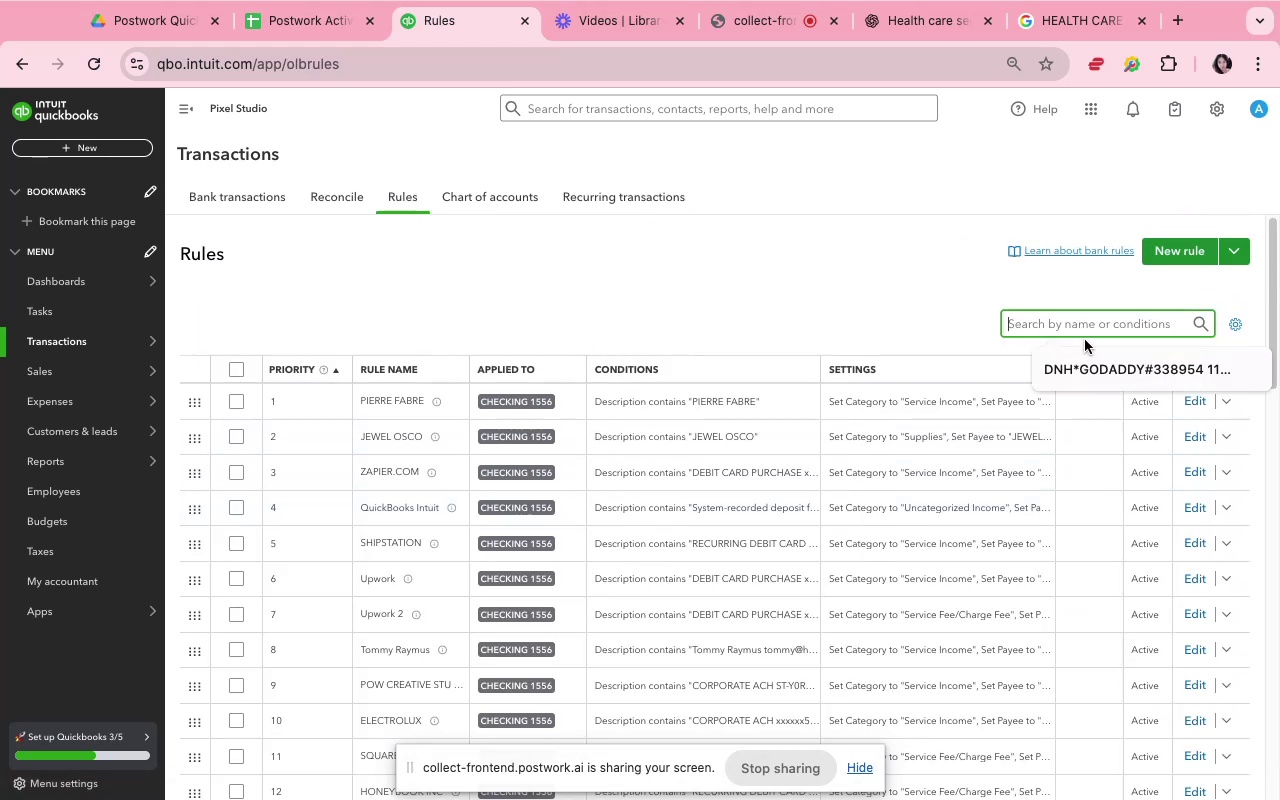 
type(am)
 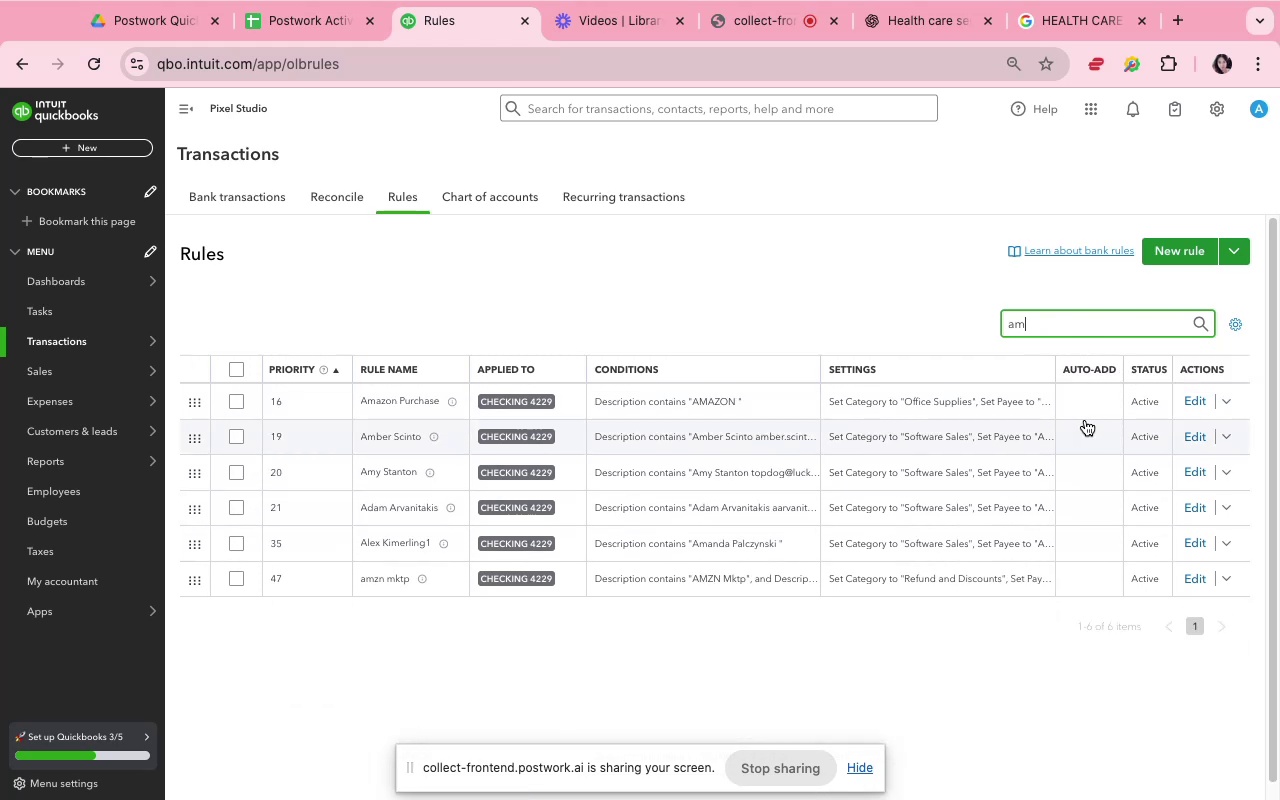 
wait(7.14)
 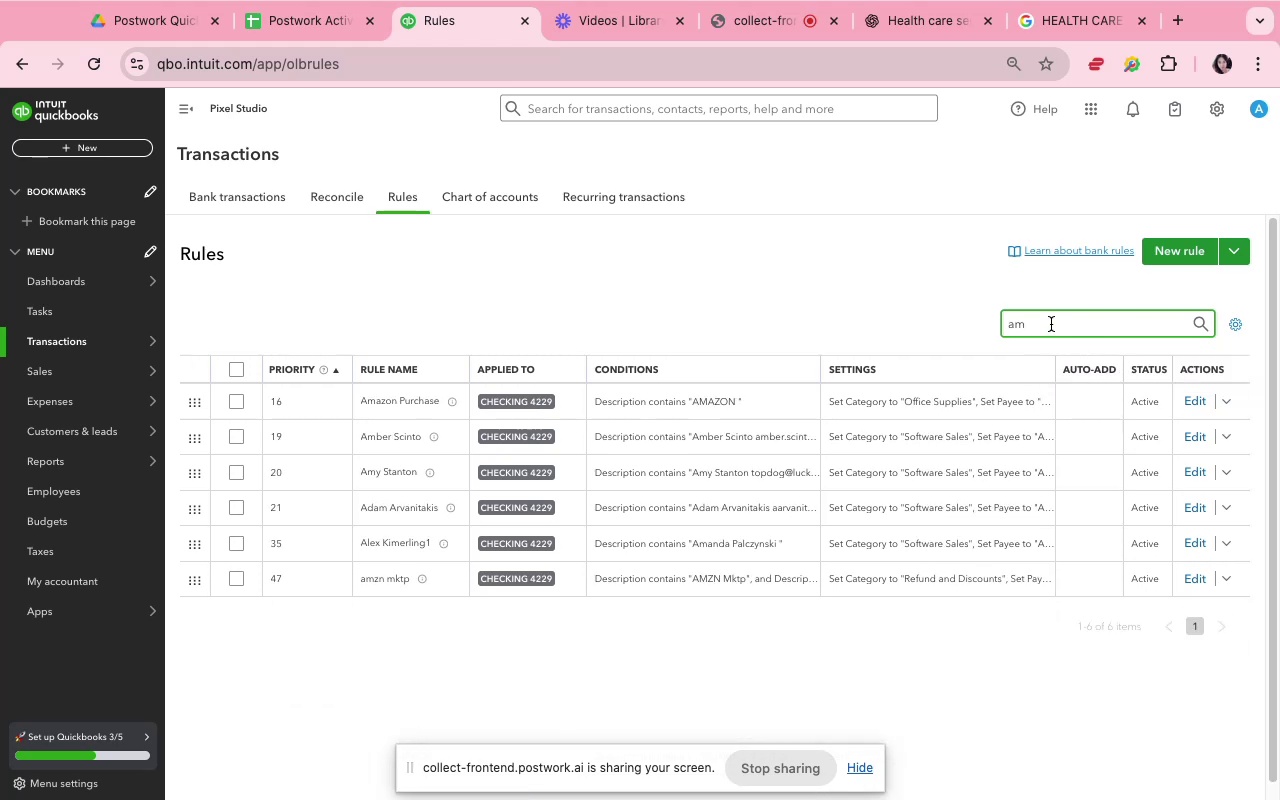 
left_click([1204, 396])
 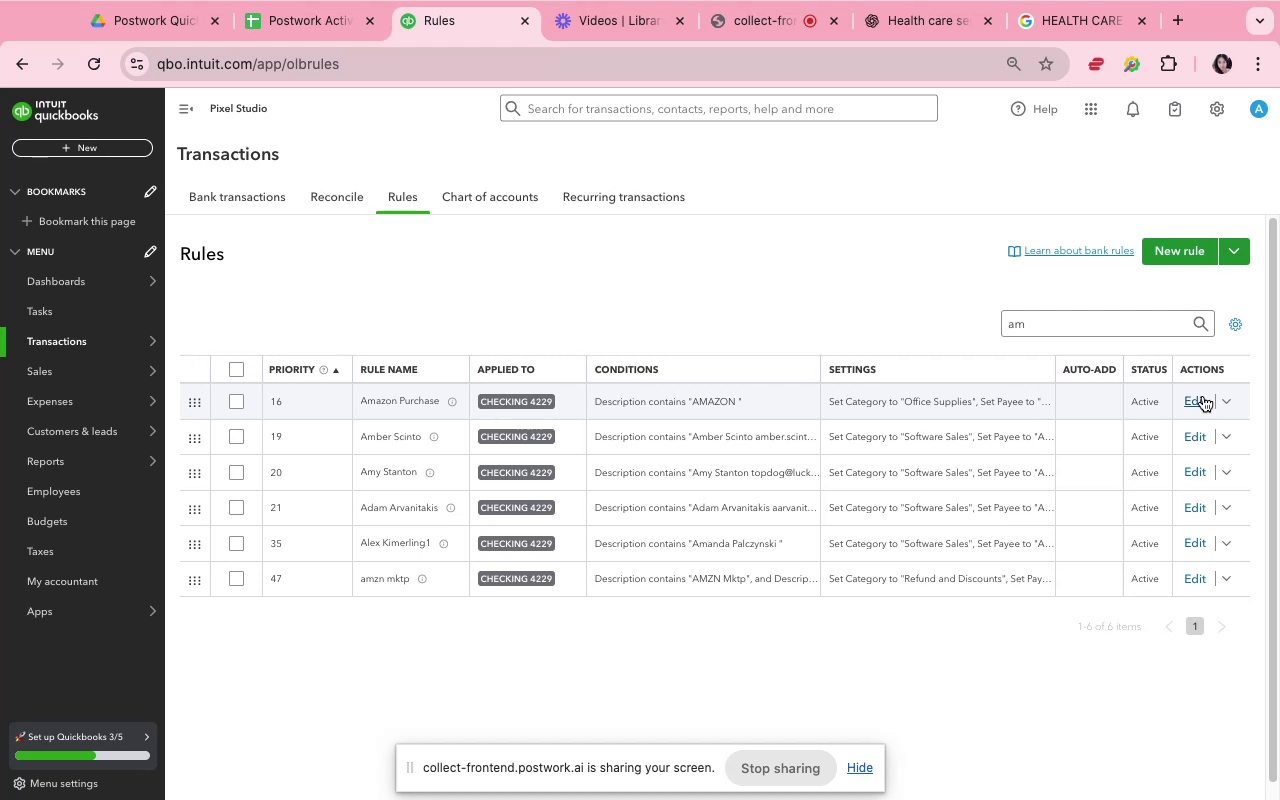 
wait(7.07)
 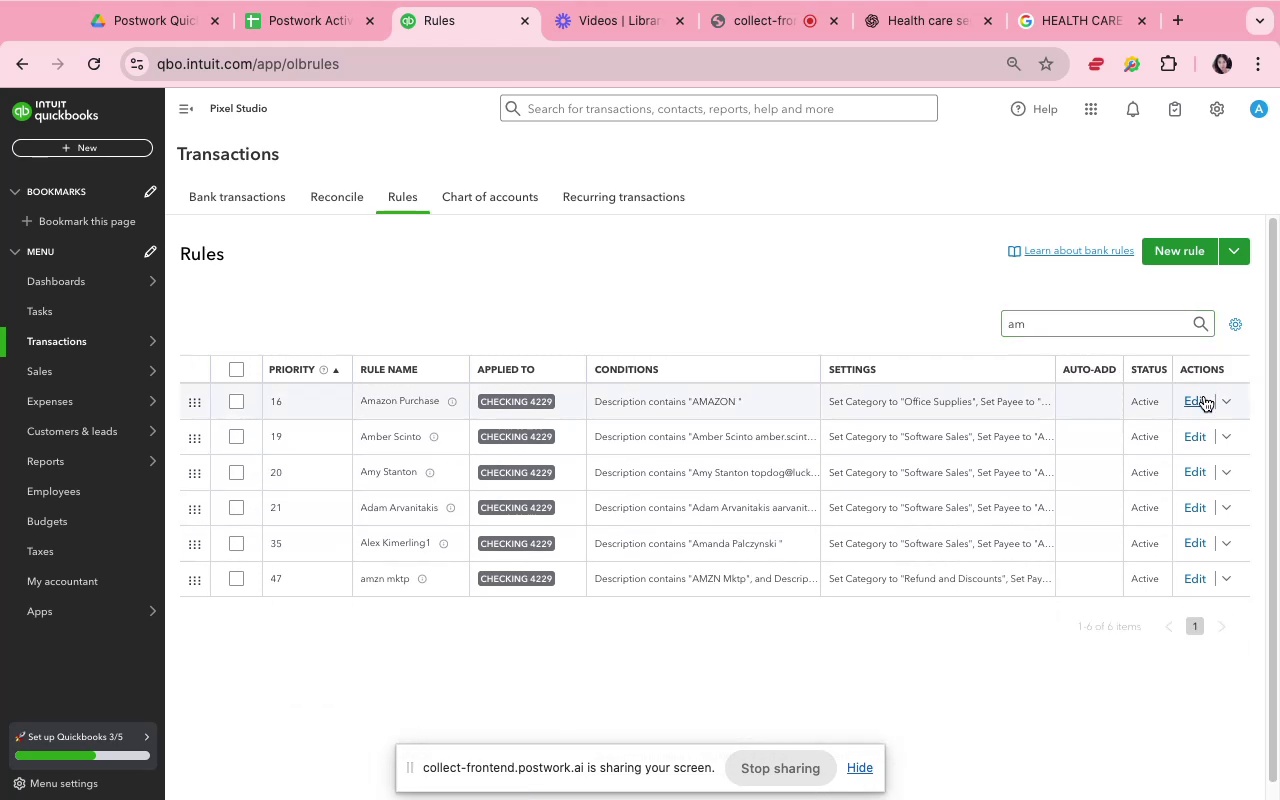 
left_click([1196, 396])
 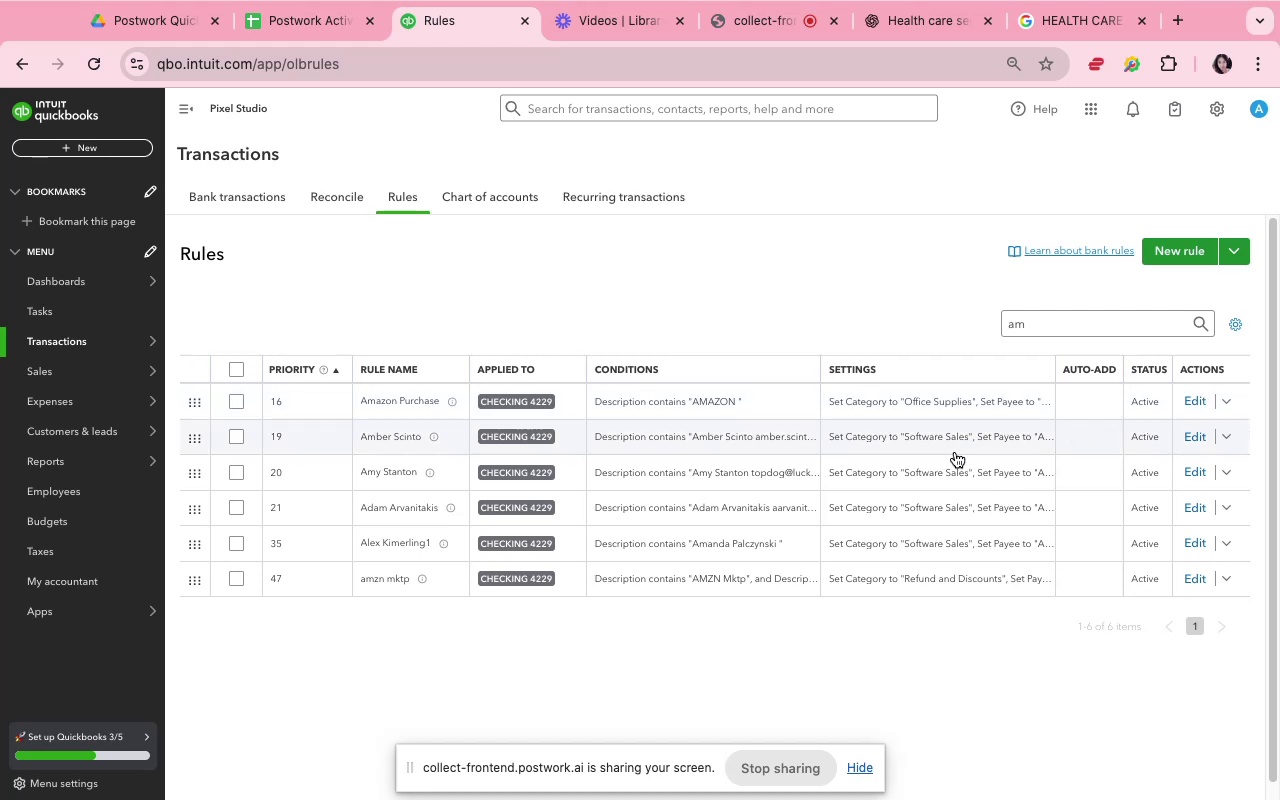 
left_click([935, 399])
 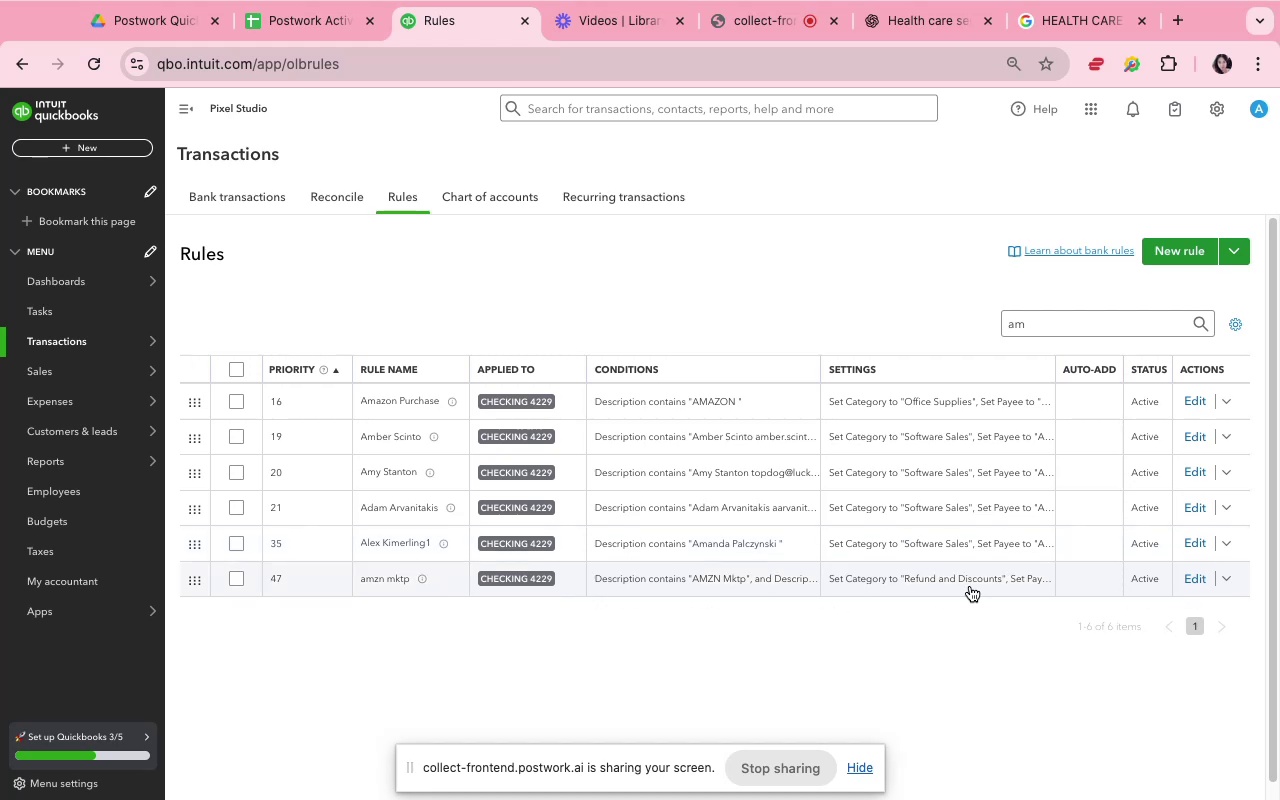 
mouse_move([1174, 567])
 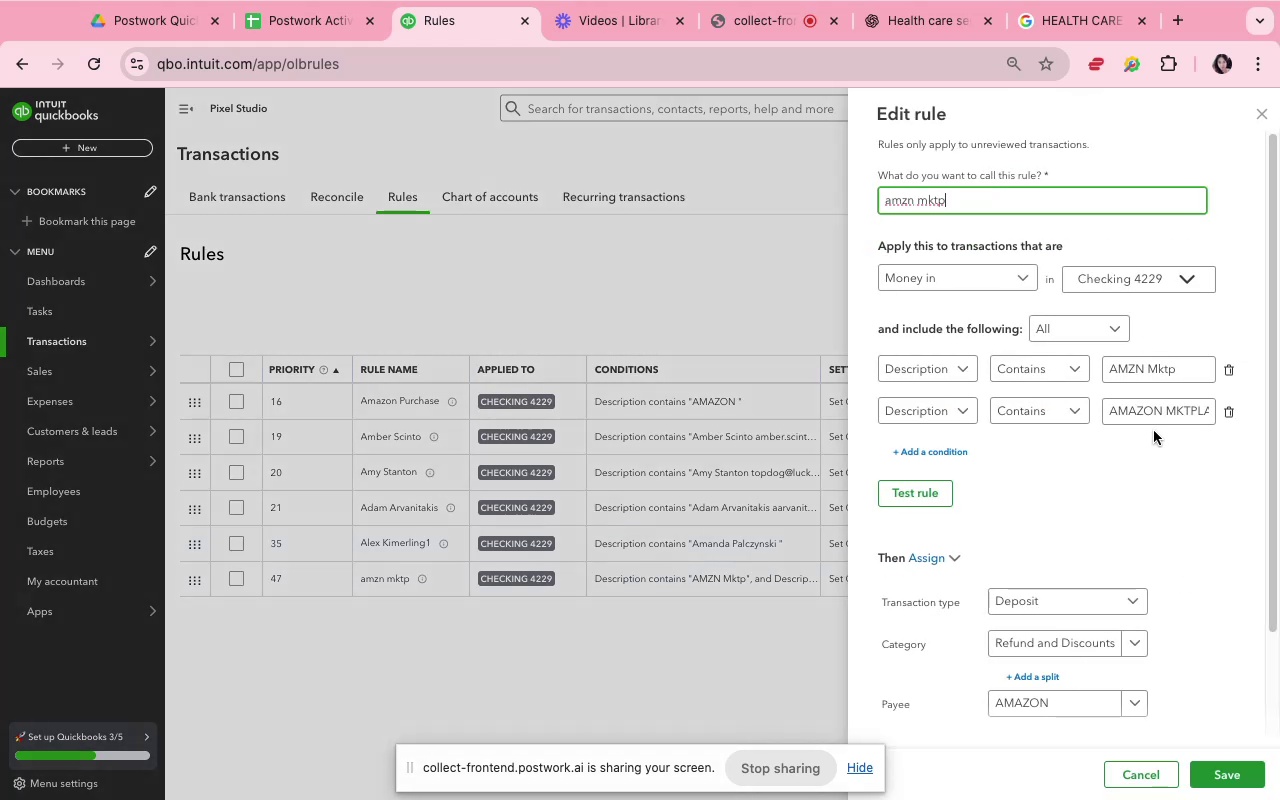 
left_click_drag(start_coordinate=[1167, 411], to_coordinate=[1098, 413])
 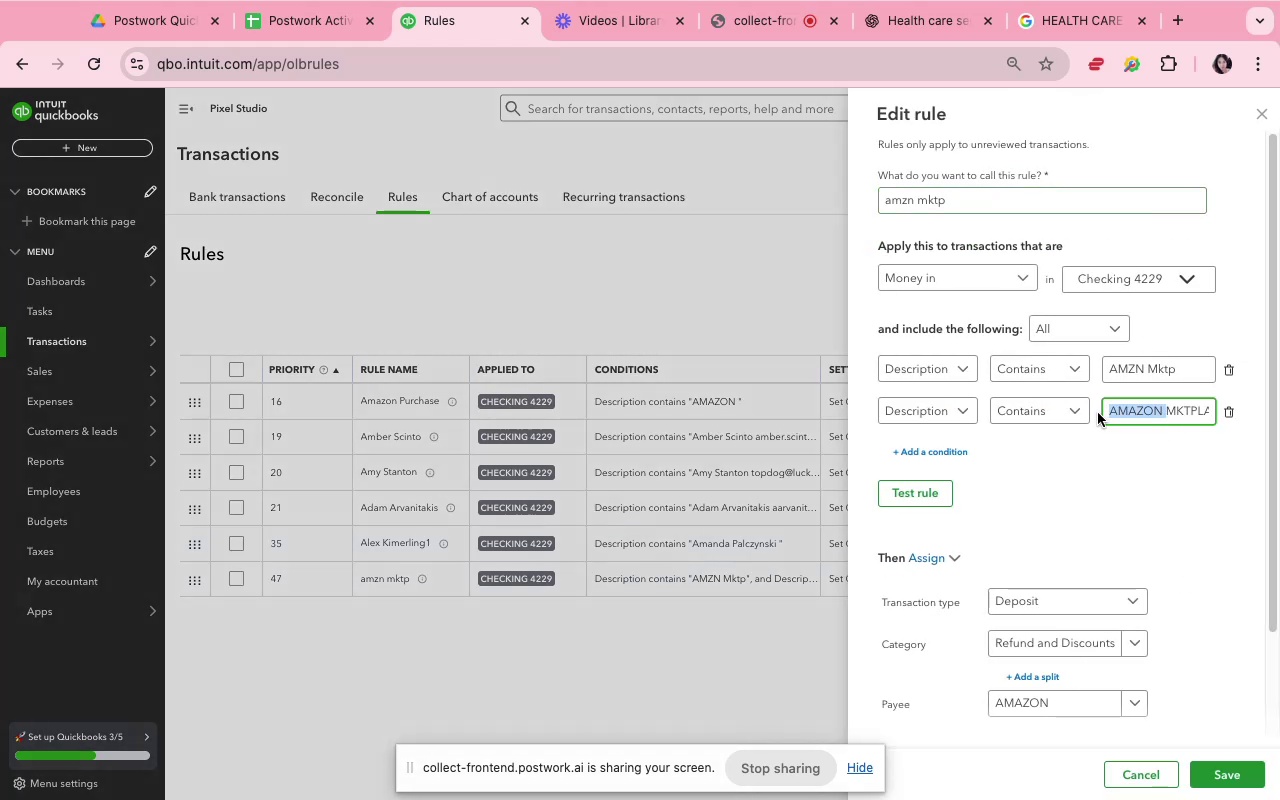 
key(Backspace)
 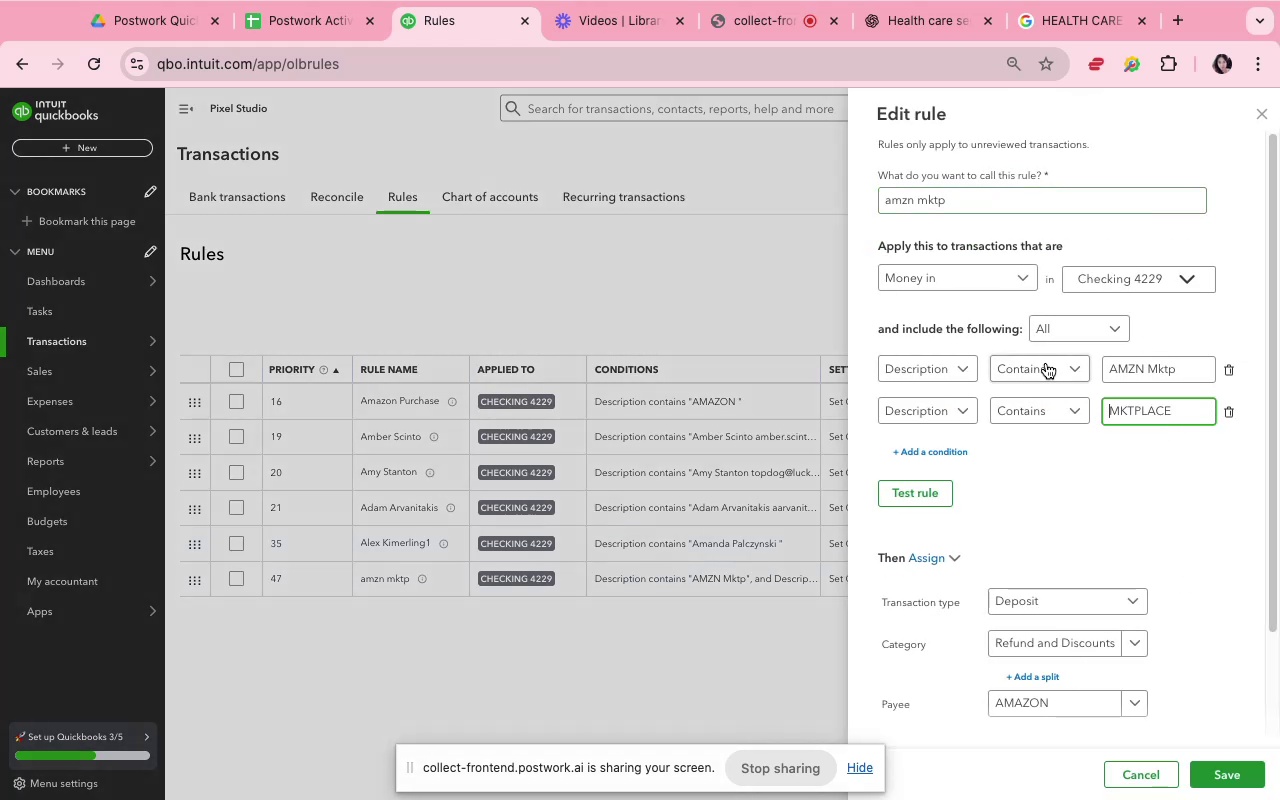 
left_click([1165, 536])
 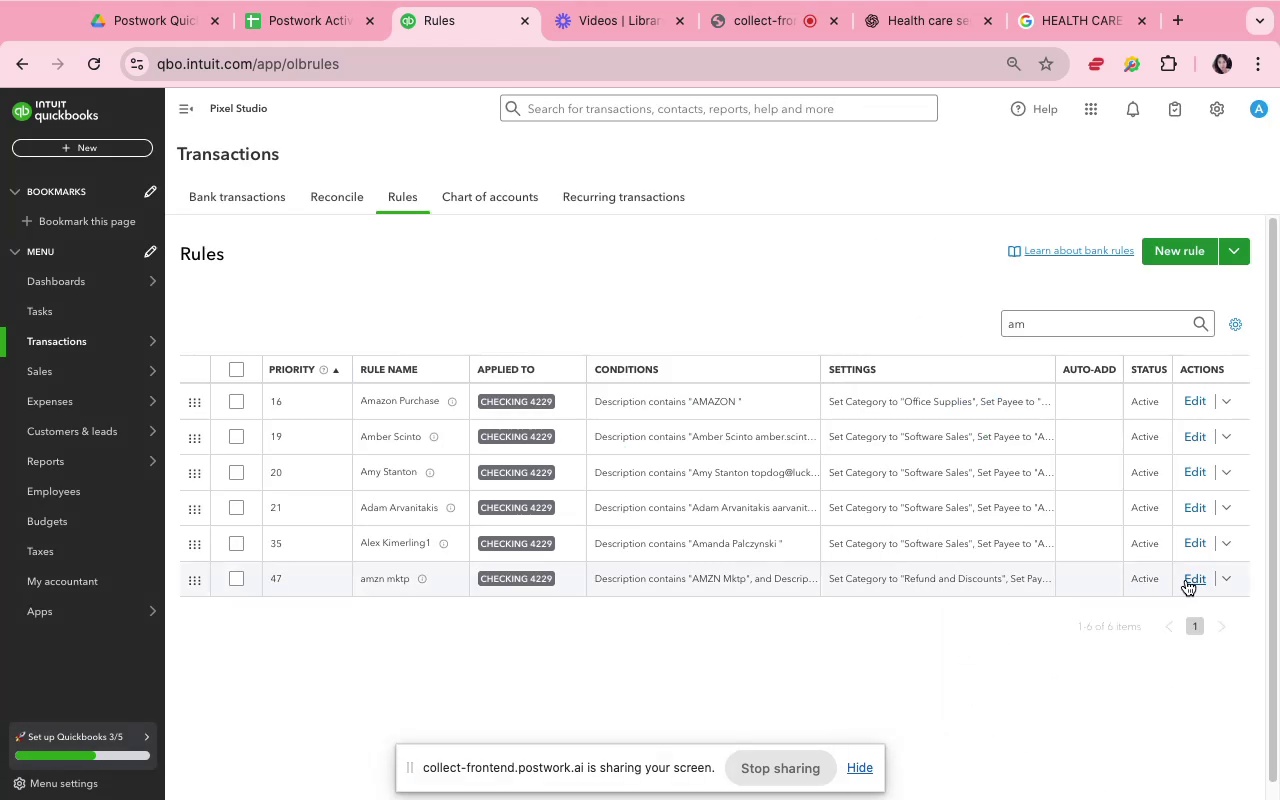 
wait(13.34)
 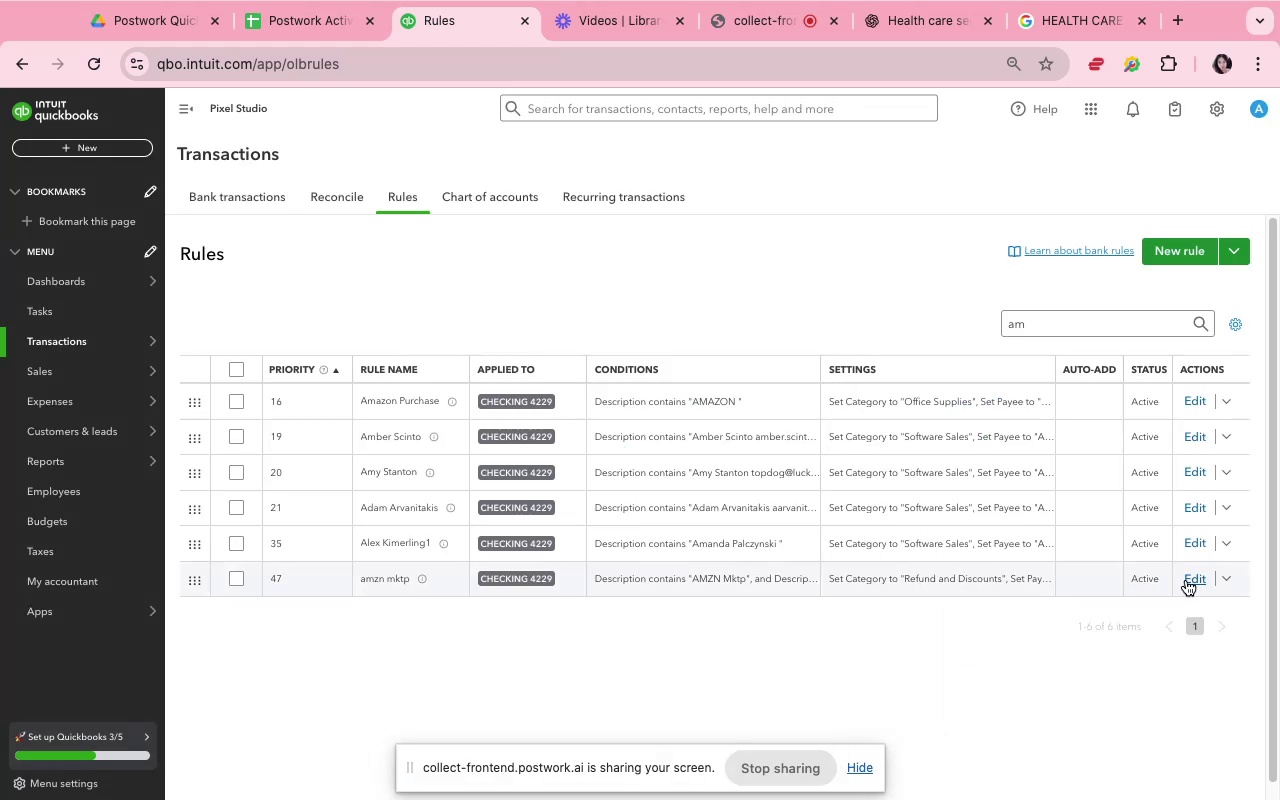 
left_click_drag(start_coordinate=[1166, 410], to_coordinate=[1094, 416])
 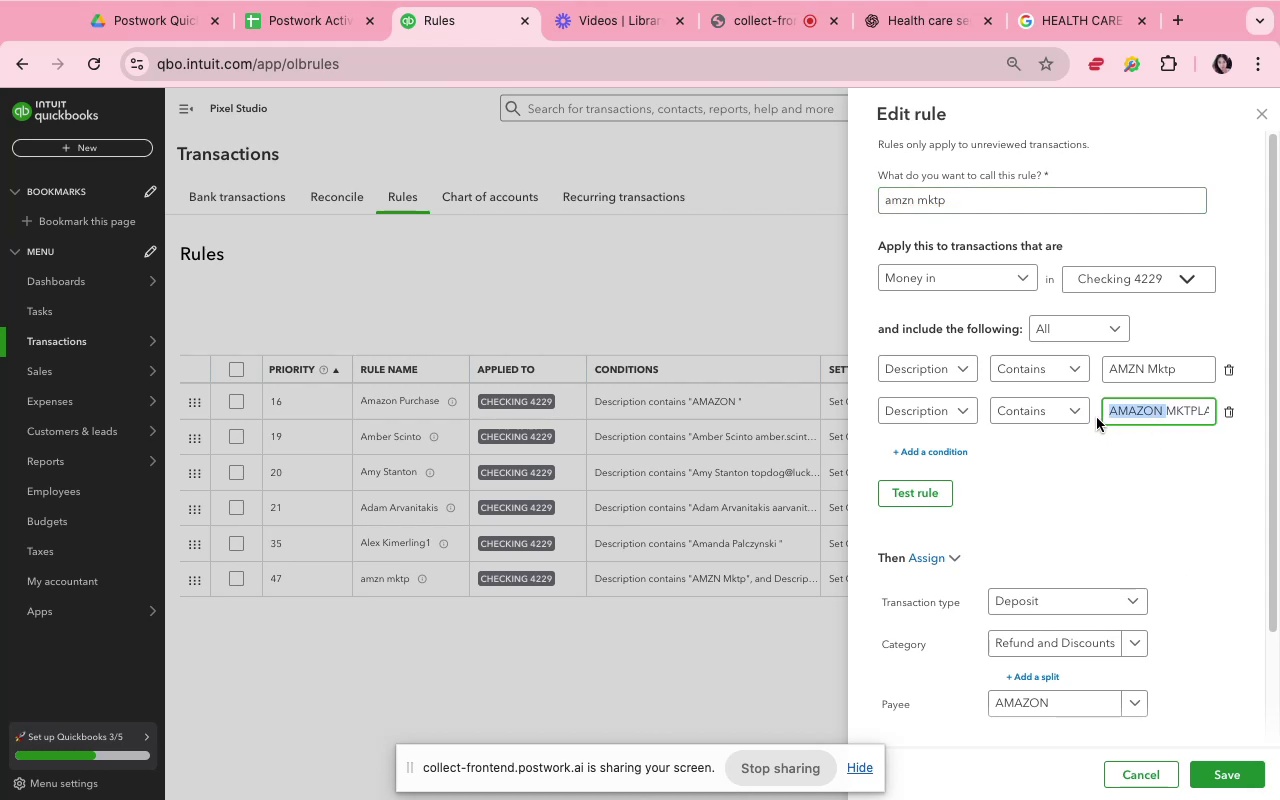 
key(Backspace)
 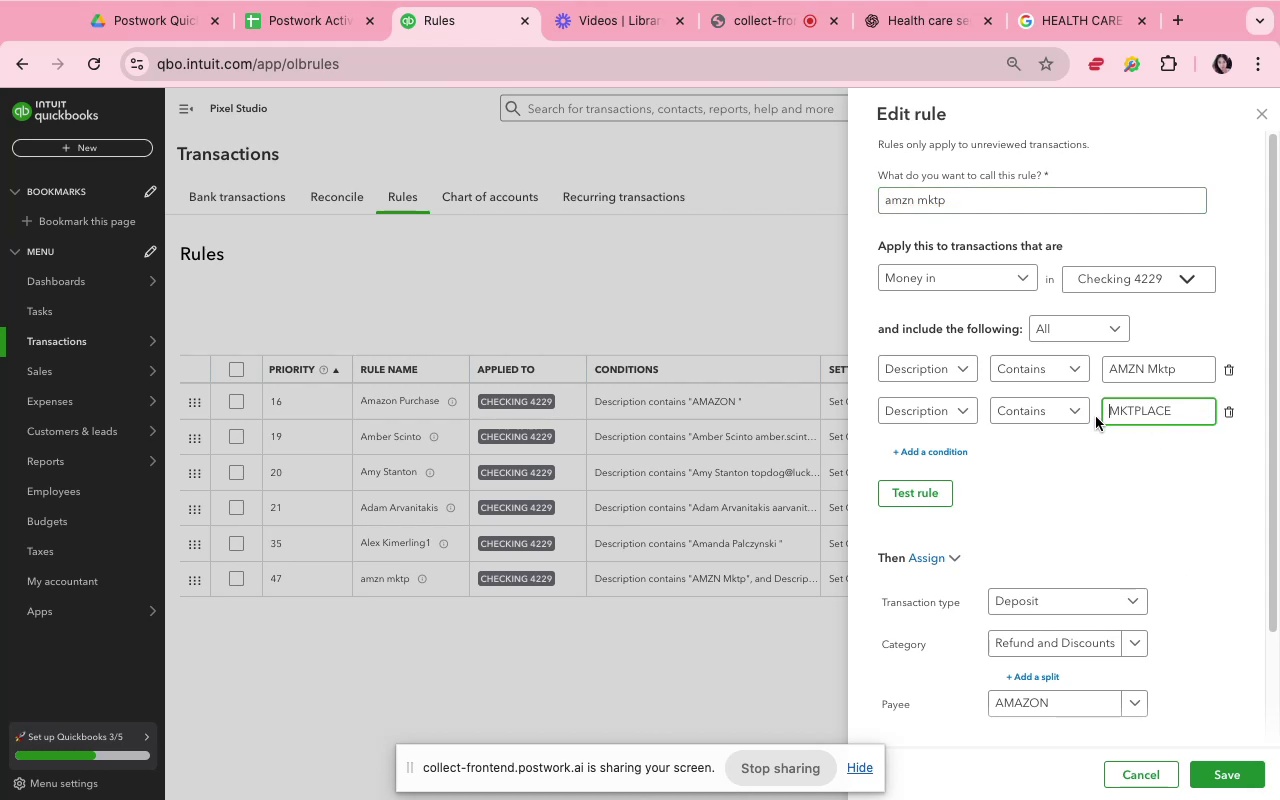 
left_click([1098, 488])
 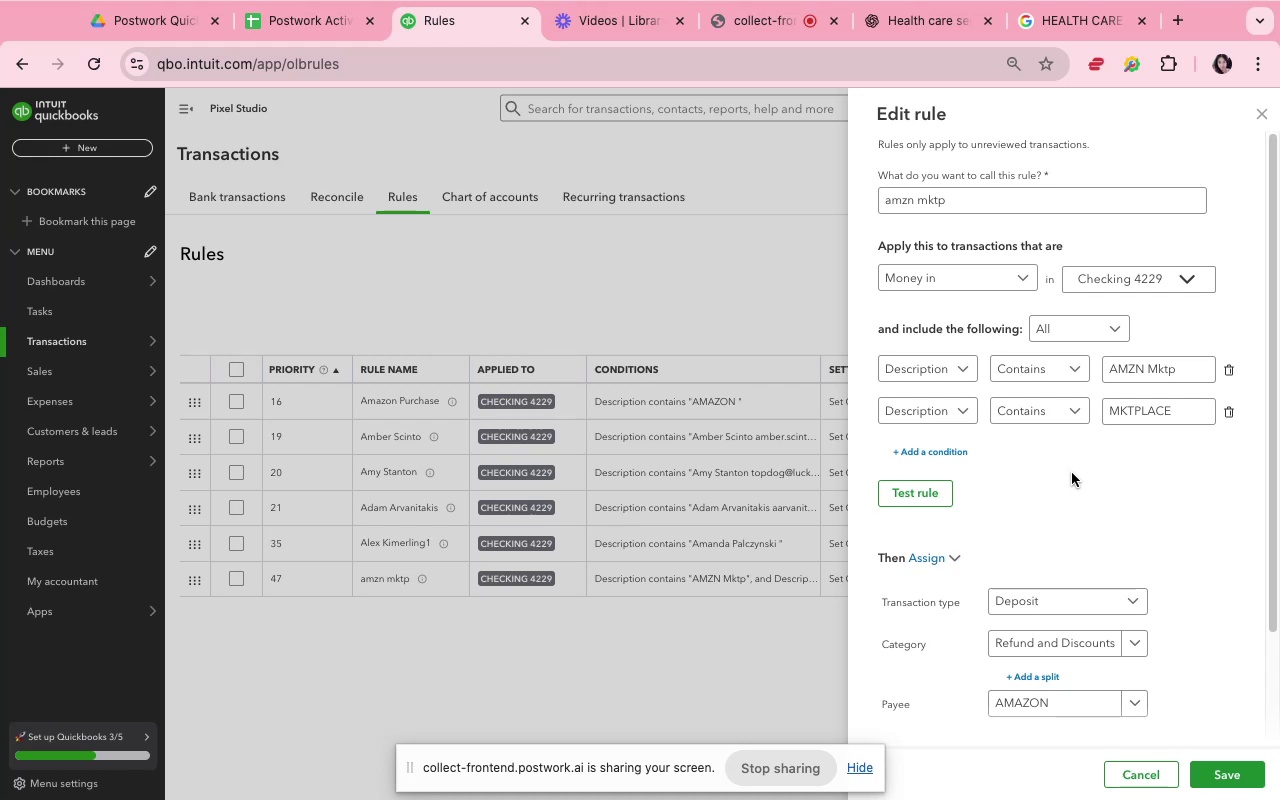 
scroll: coordinate [1177, 657], scroll_direction: down, amount: 10.0
 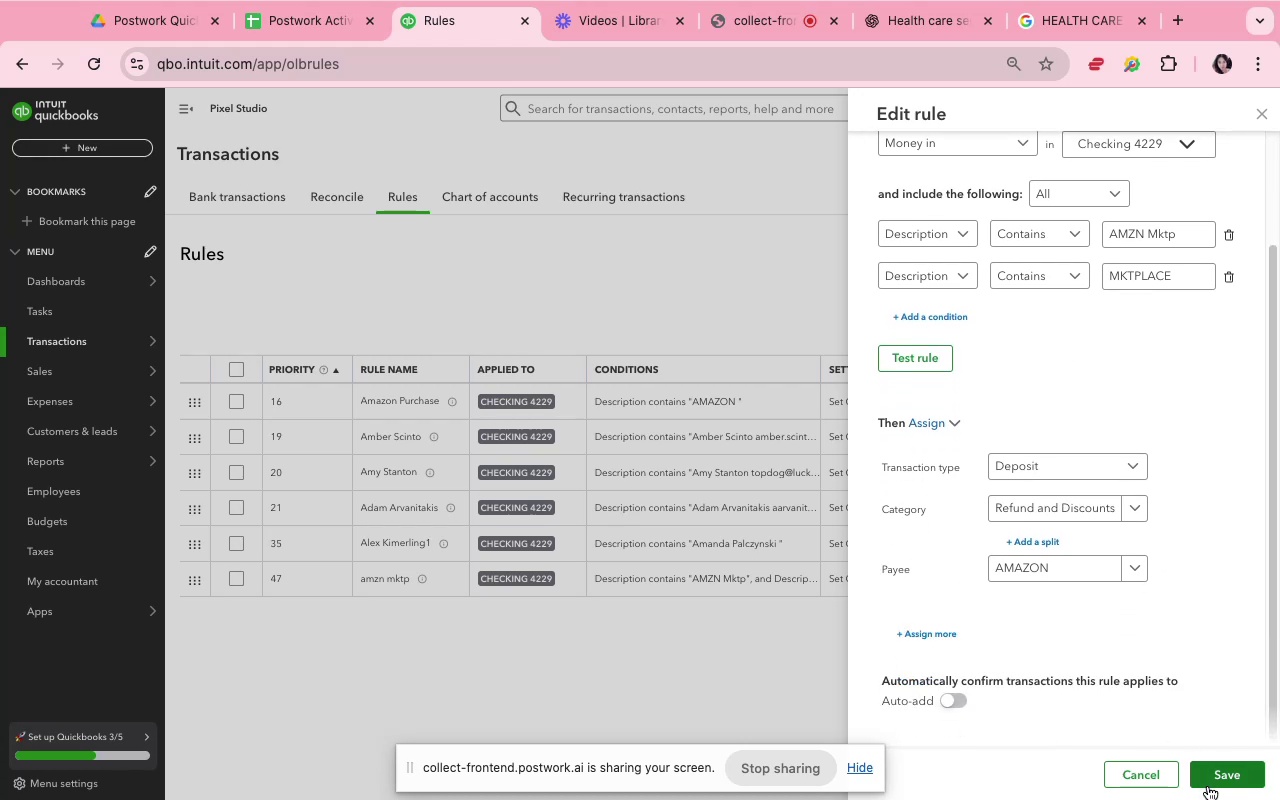 
left_click([1213, 780])
 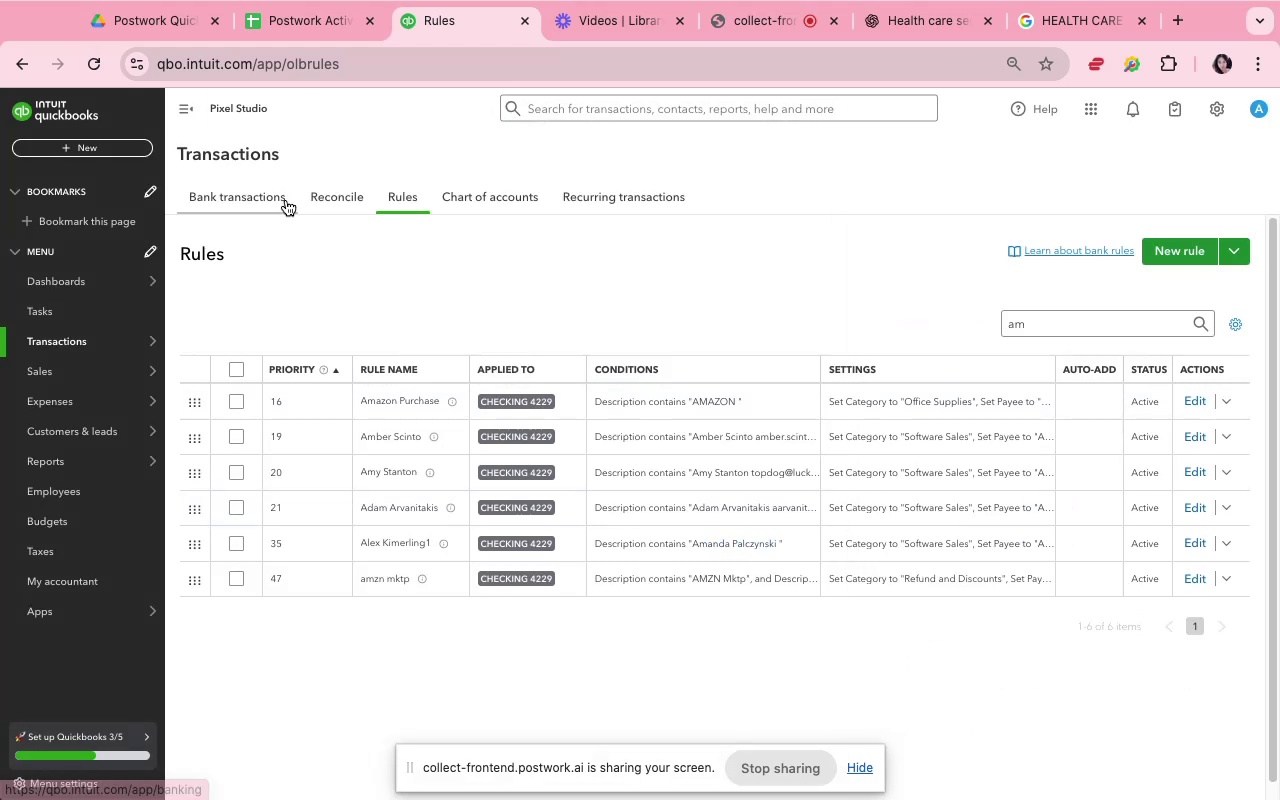 
left_click([286, 200])
 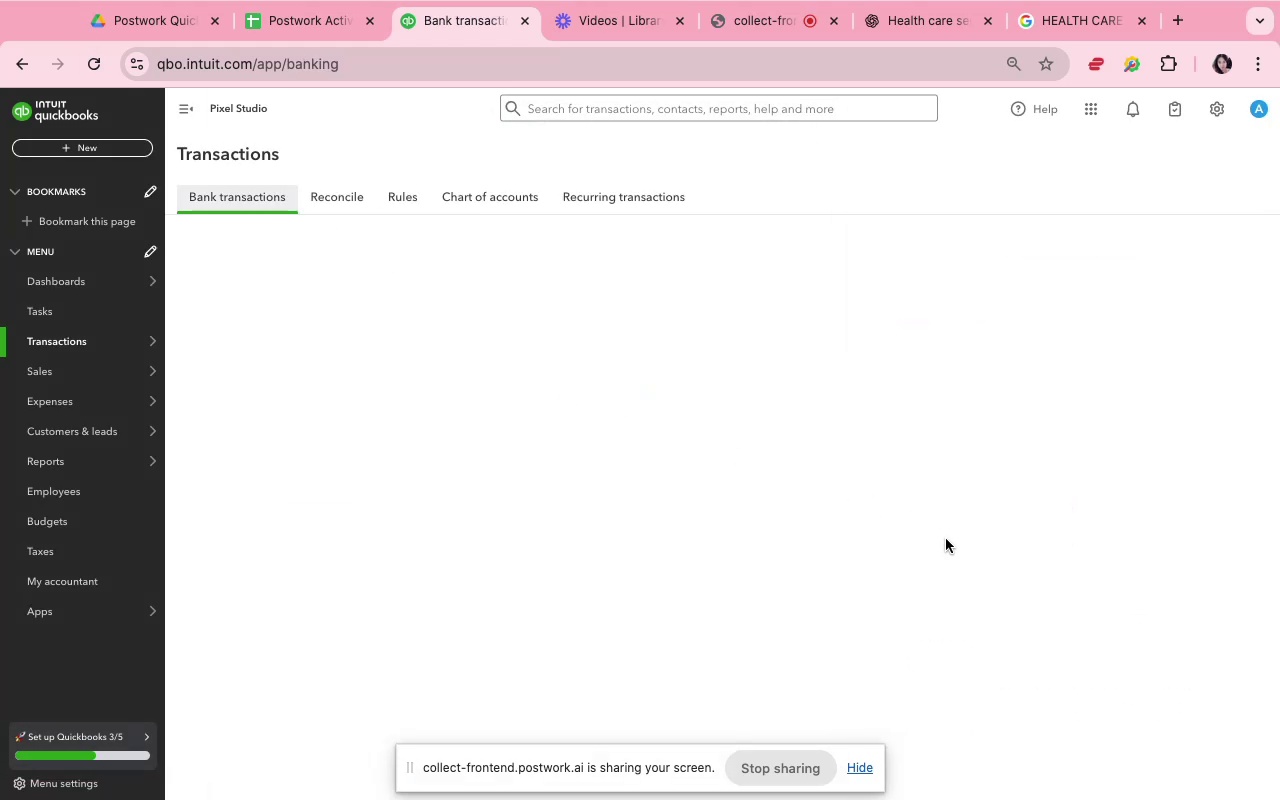 
scroll: coordinate [946, 539], scroll_direction: down, amount: 17.0
 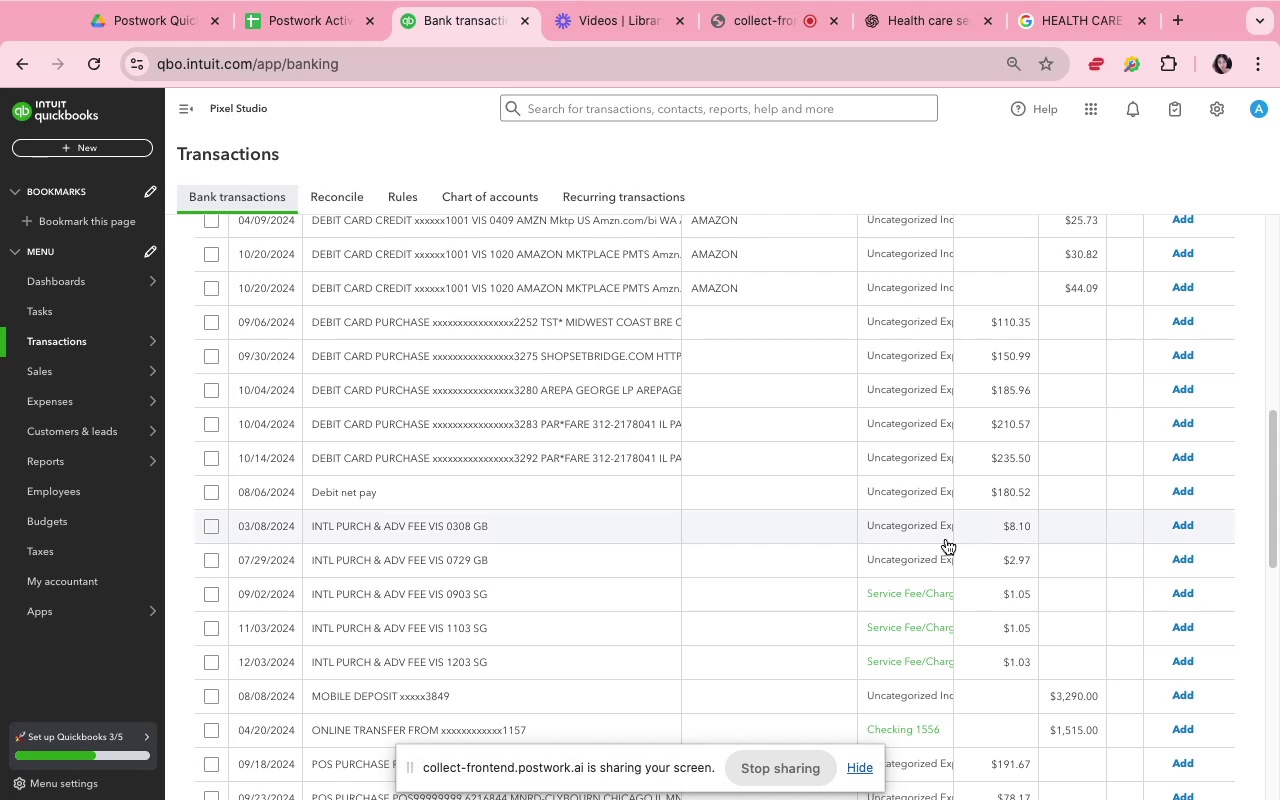 
scroll: coordinate [946, 539], scroll_direction: up, amount: 6.0
 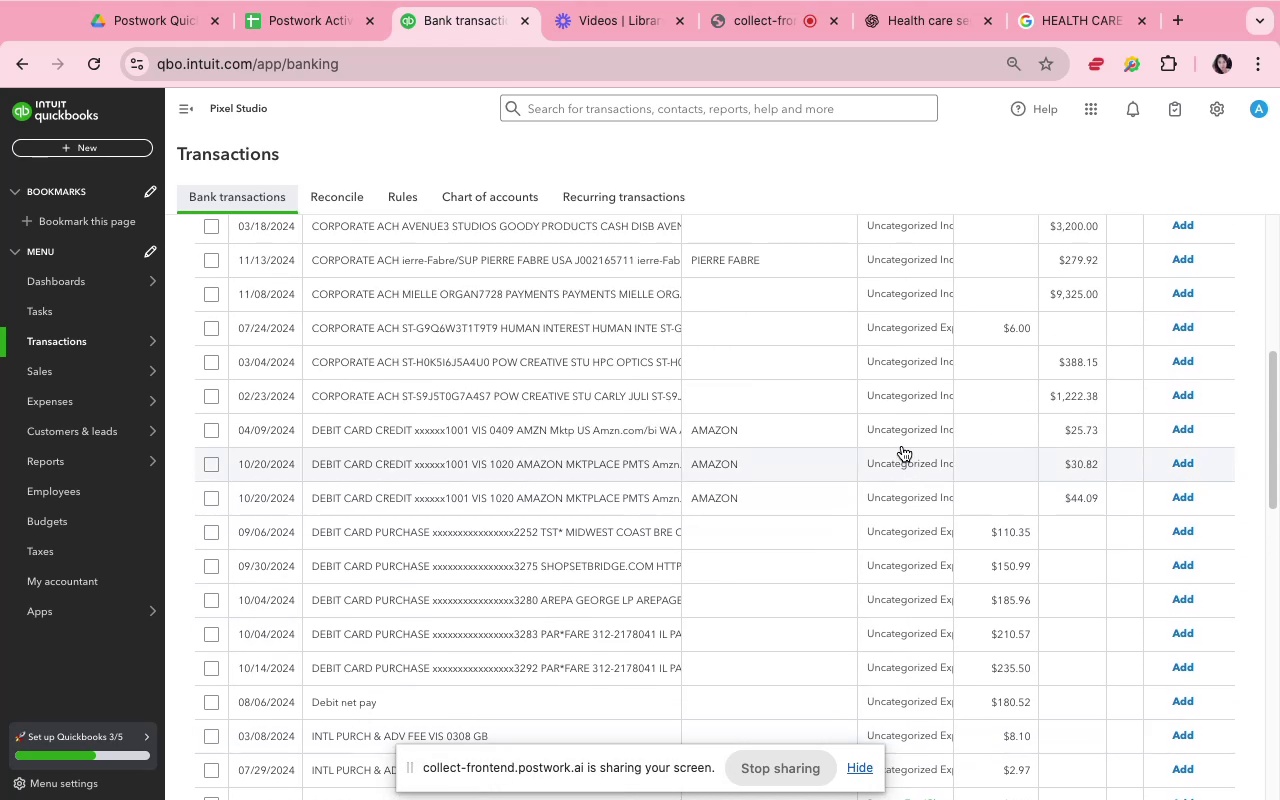 
left_click([901, 437])
 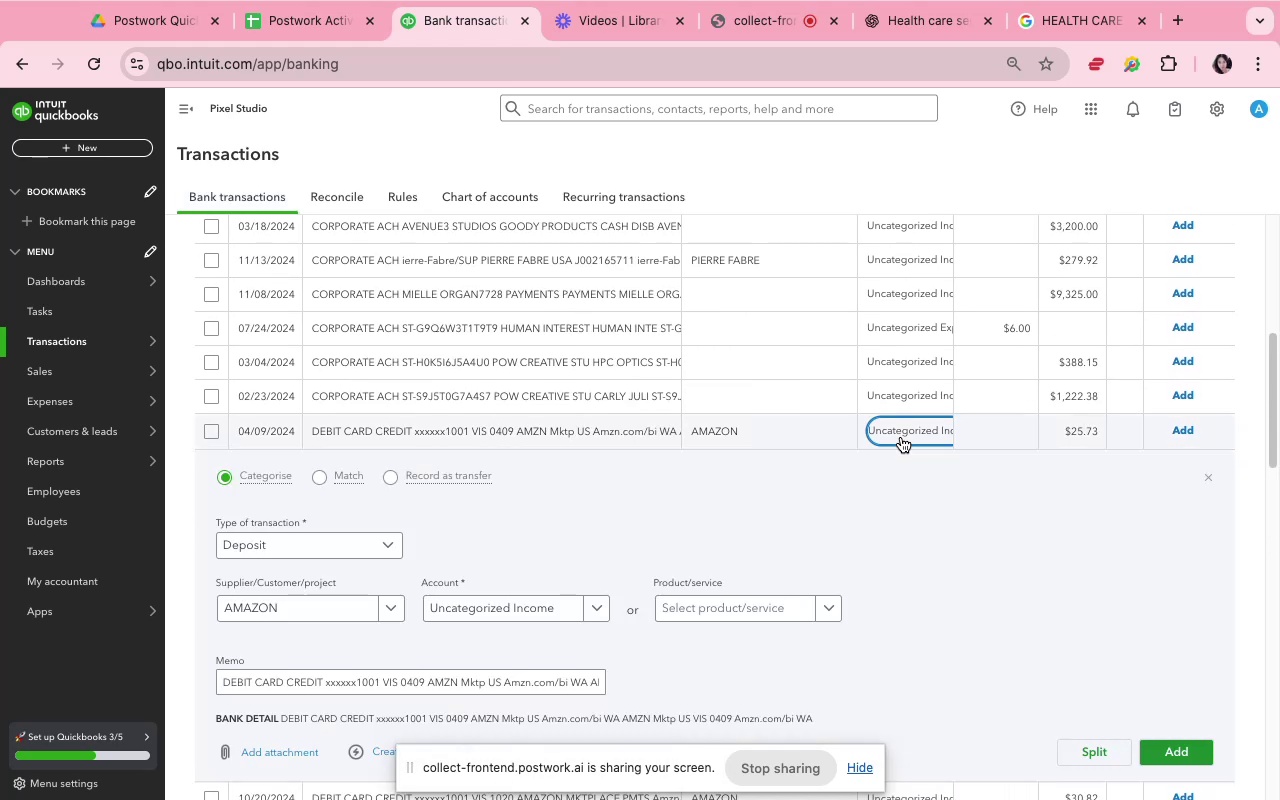 
scroll: coordinate [676, 611], scroll_direction: down, amount: 4.0
 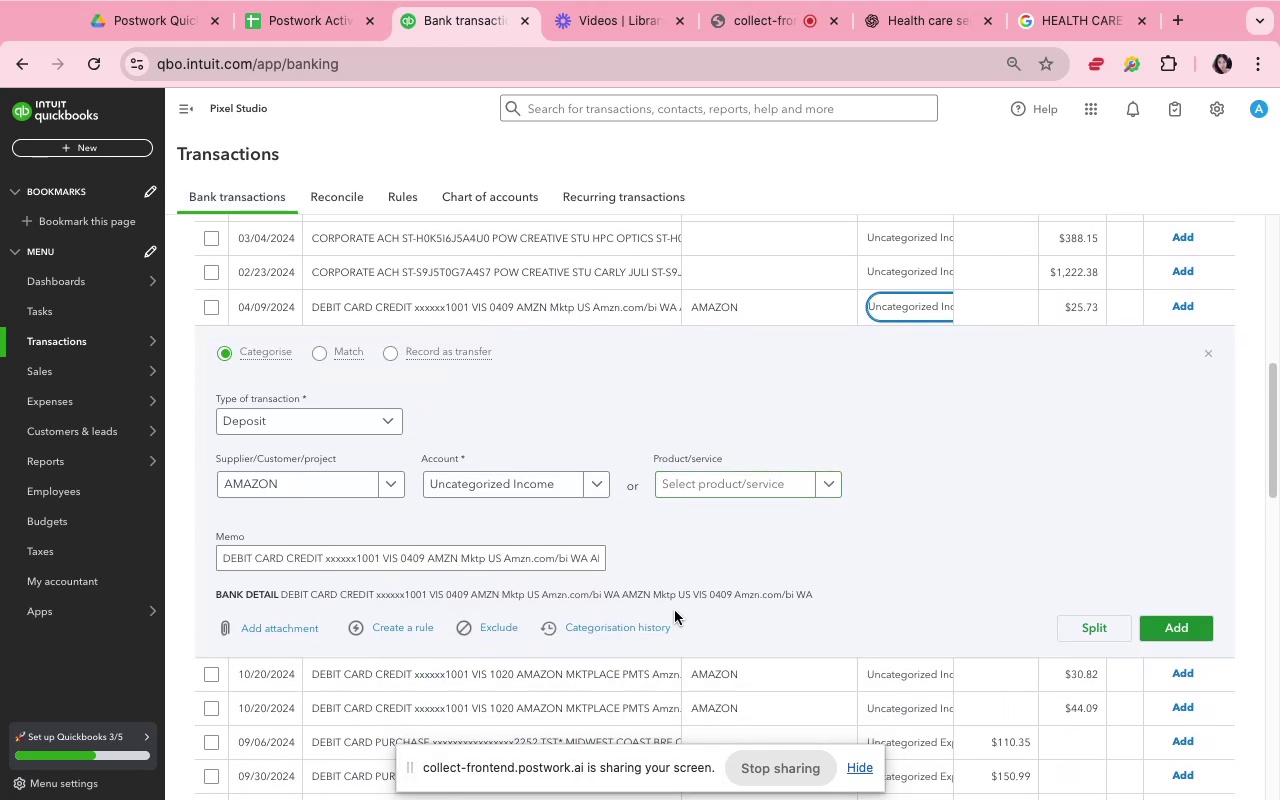 
scroll: coordinate [682, 408], scroll_direction: up, amount: 24.0
 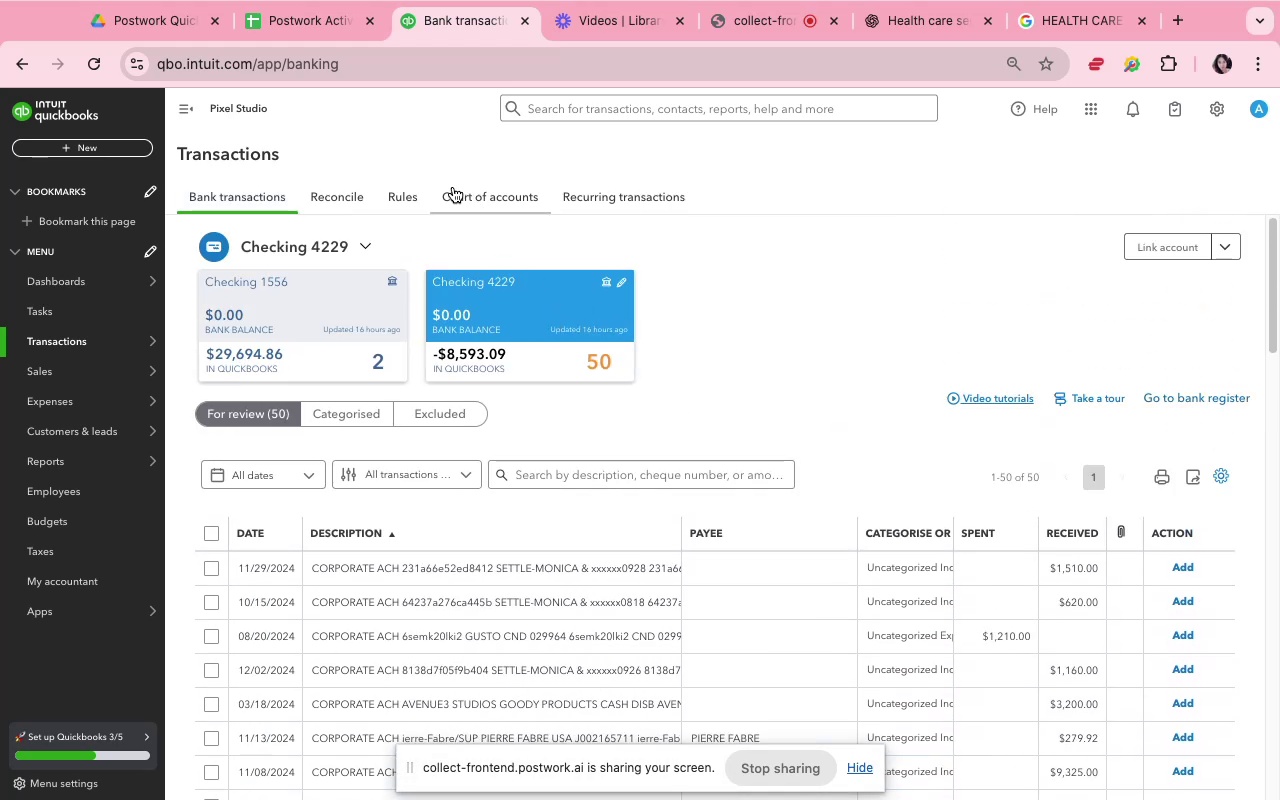 
left_click([404, 192])
 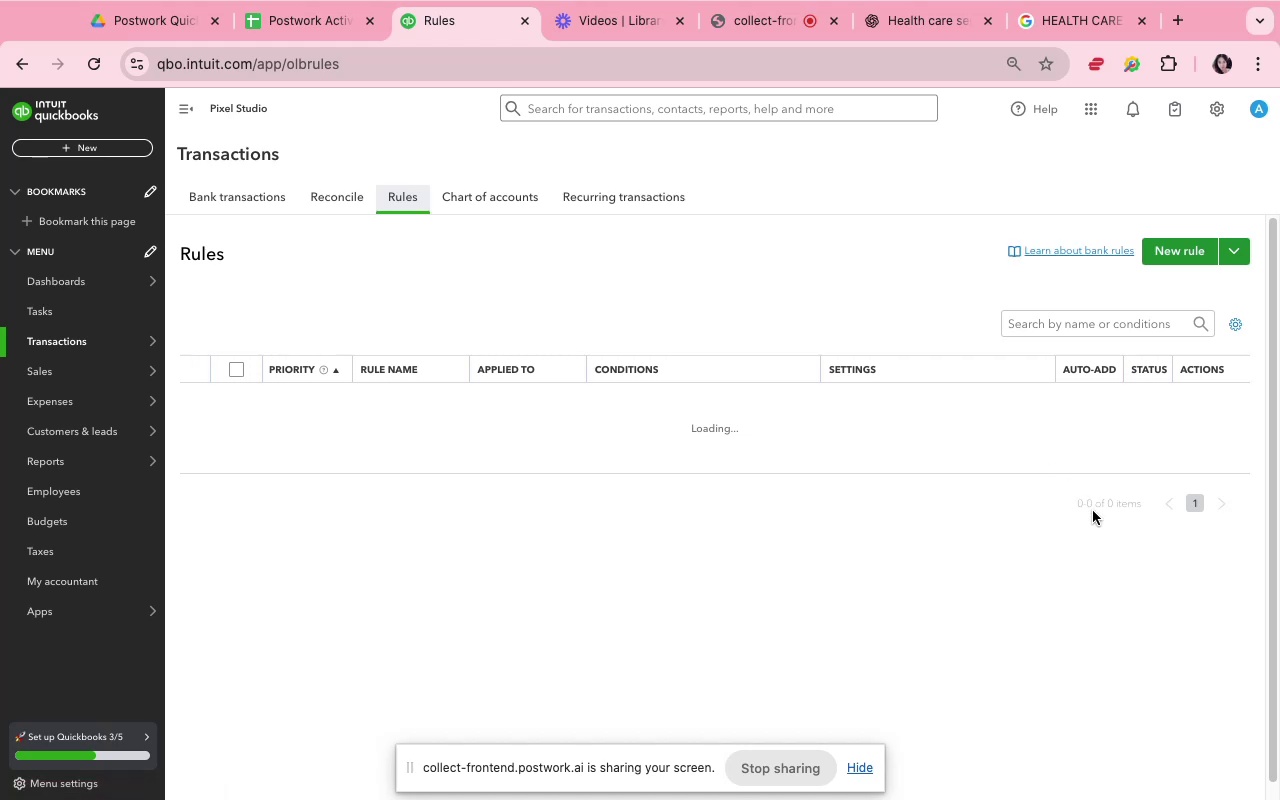 
scroll: coordinate [1119, 591], scroll_direction: down, amount: 68.0
 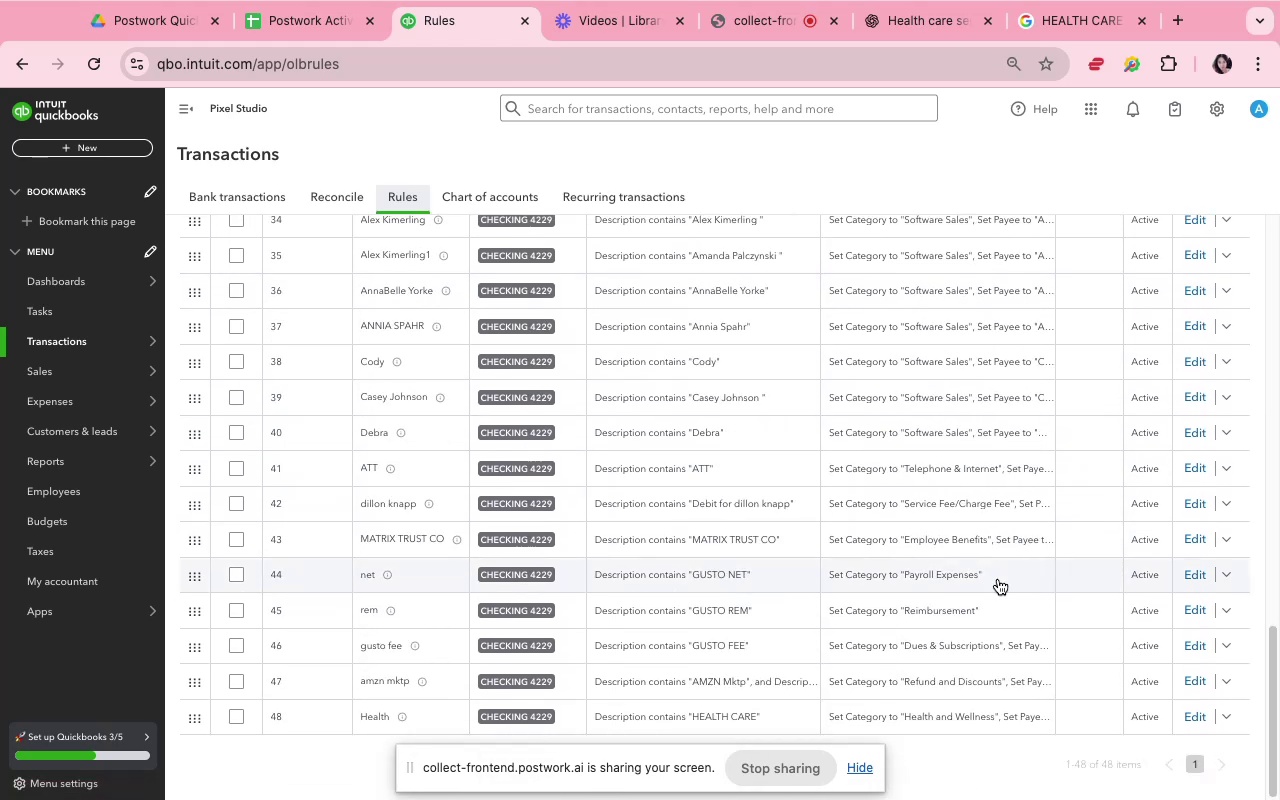 
scroll: coordinate [542, 313], scroll_direction: up, amount: 60.0
 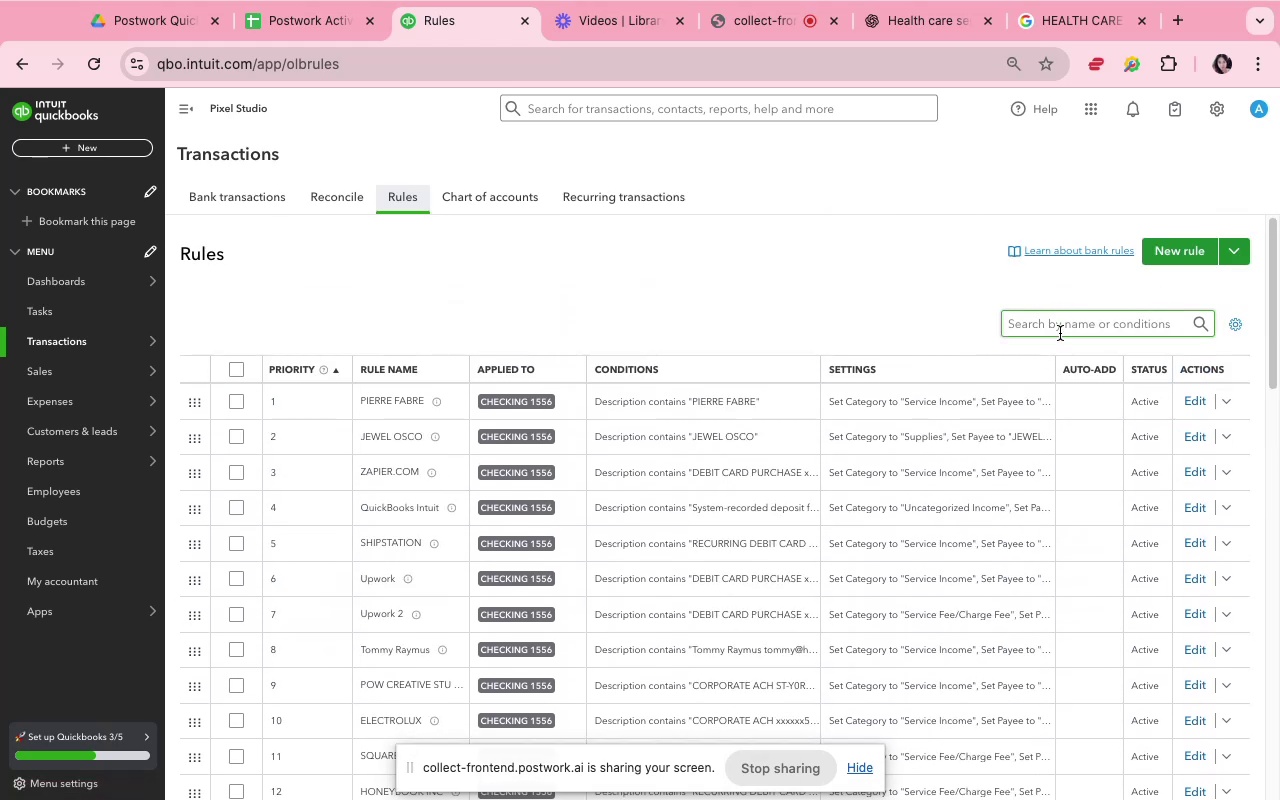 
left_click([1060, 334])
 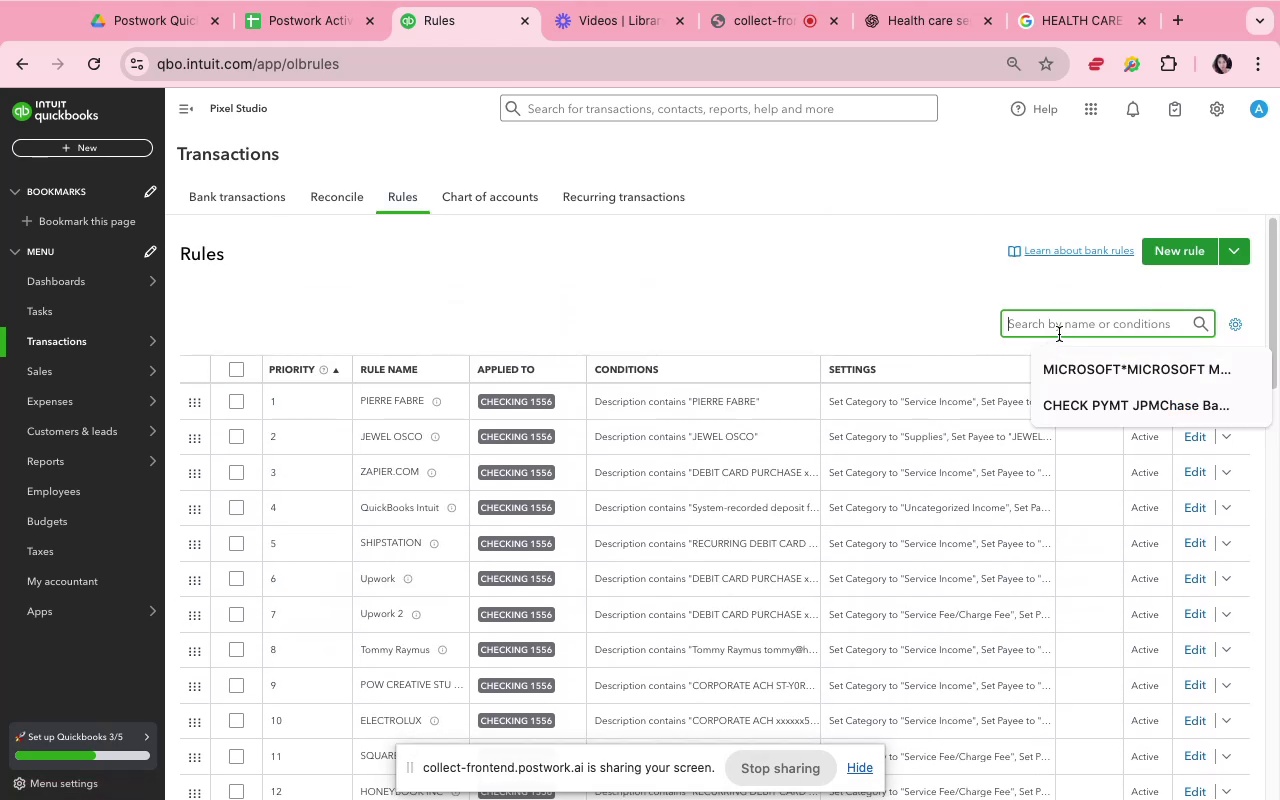 
type(am)
 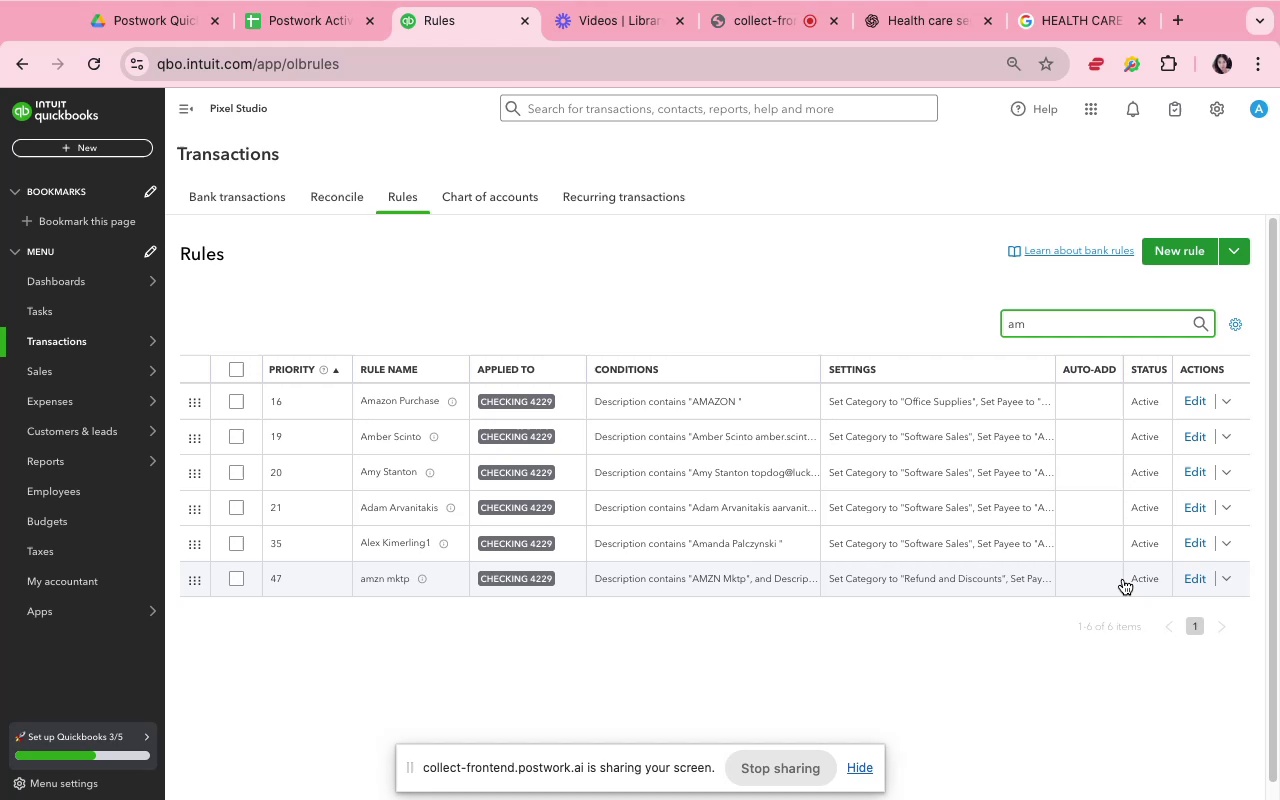 
wait(17.11)
 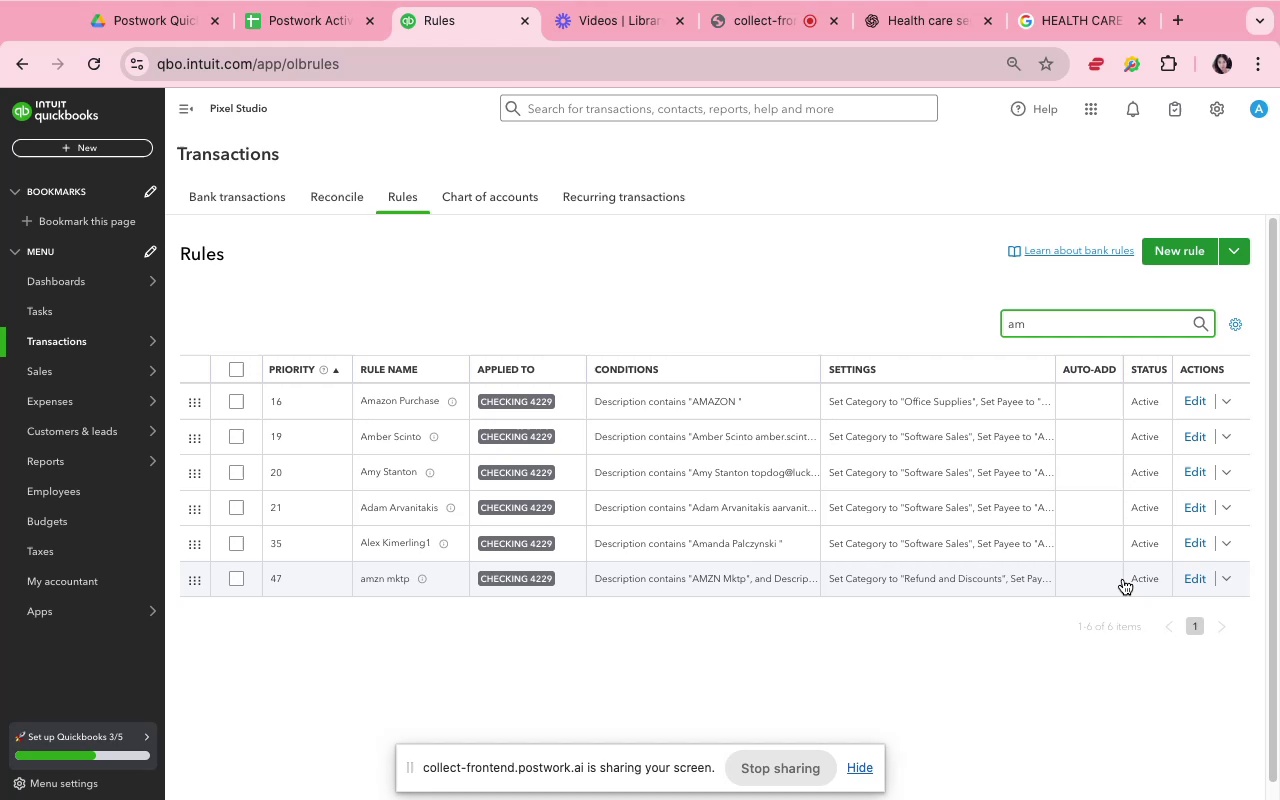 
key(Backspace)
key(Backspace)
type(mark)
key(Backspace)
key(Backspace)
 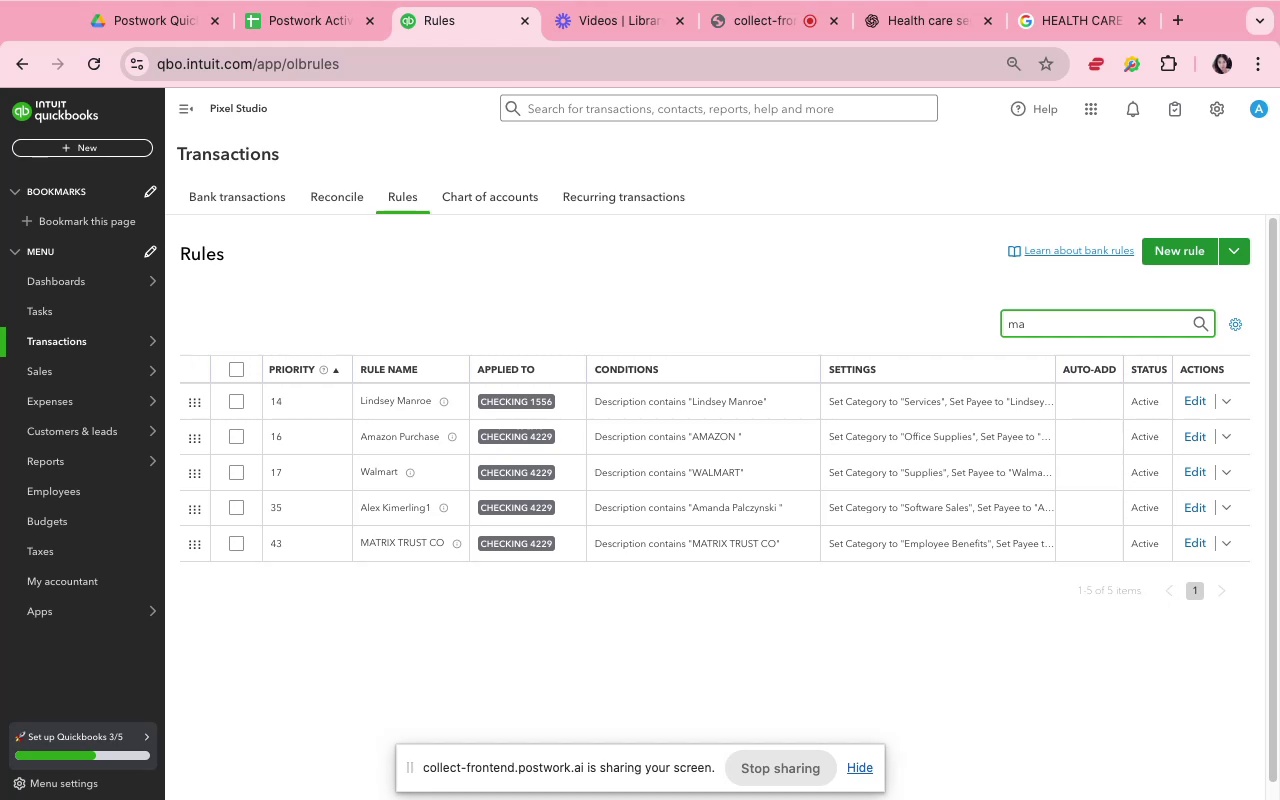 
wait(9.93)
 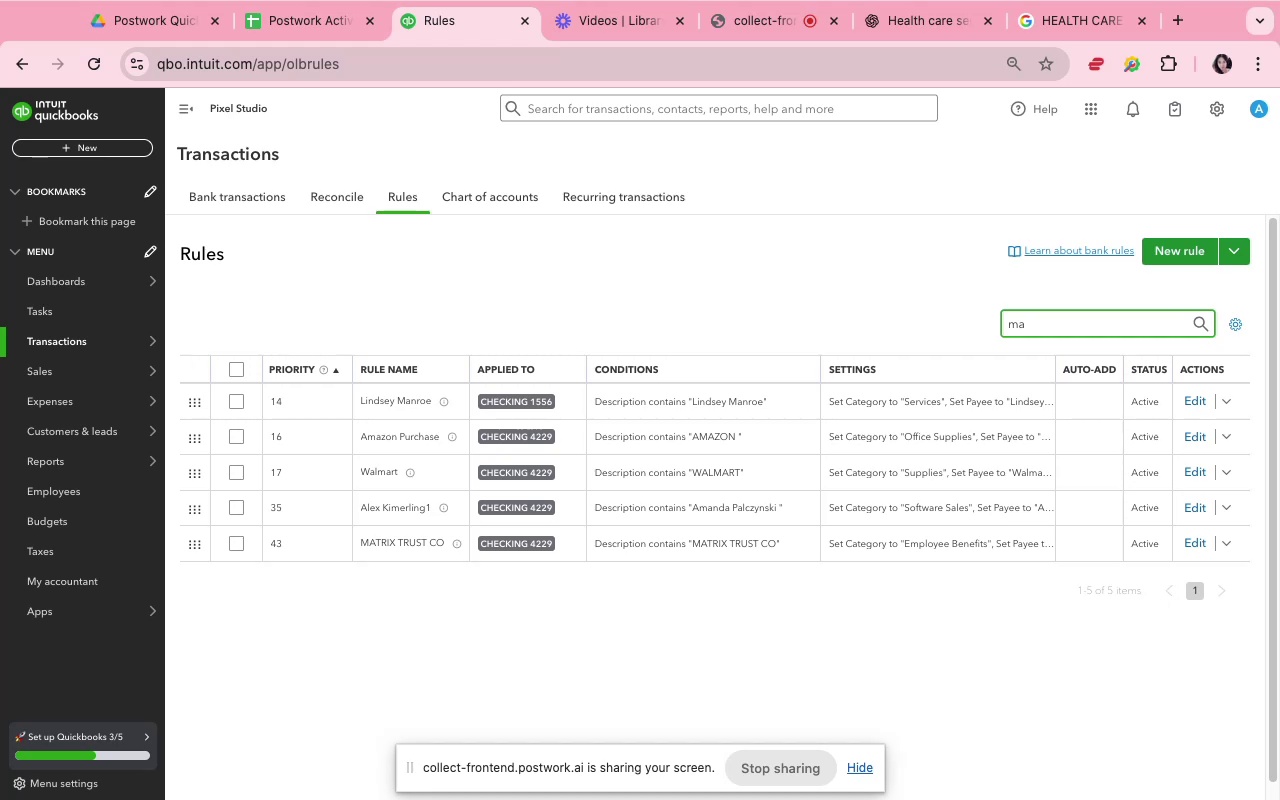 
left_click([1079, 332])
 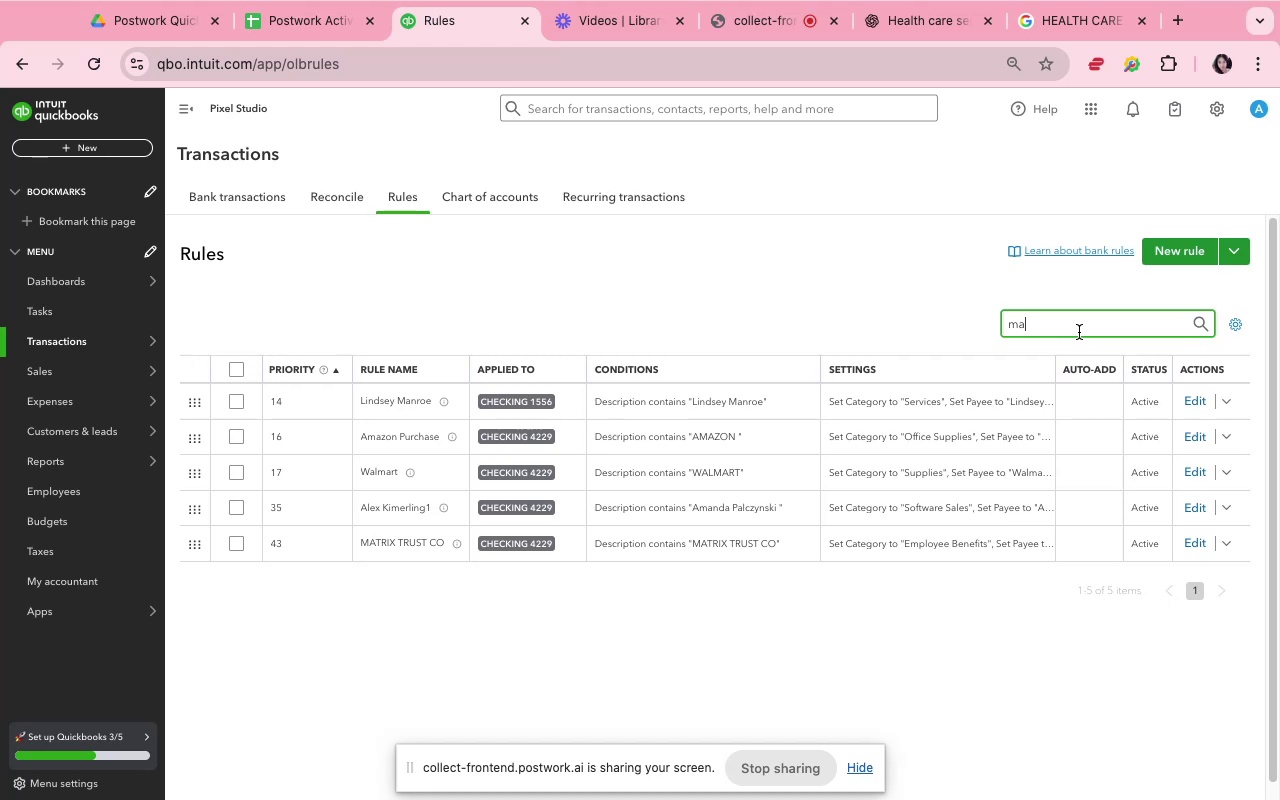 
key(Backspace)
key(Backspace)
type(am)
 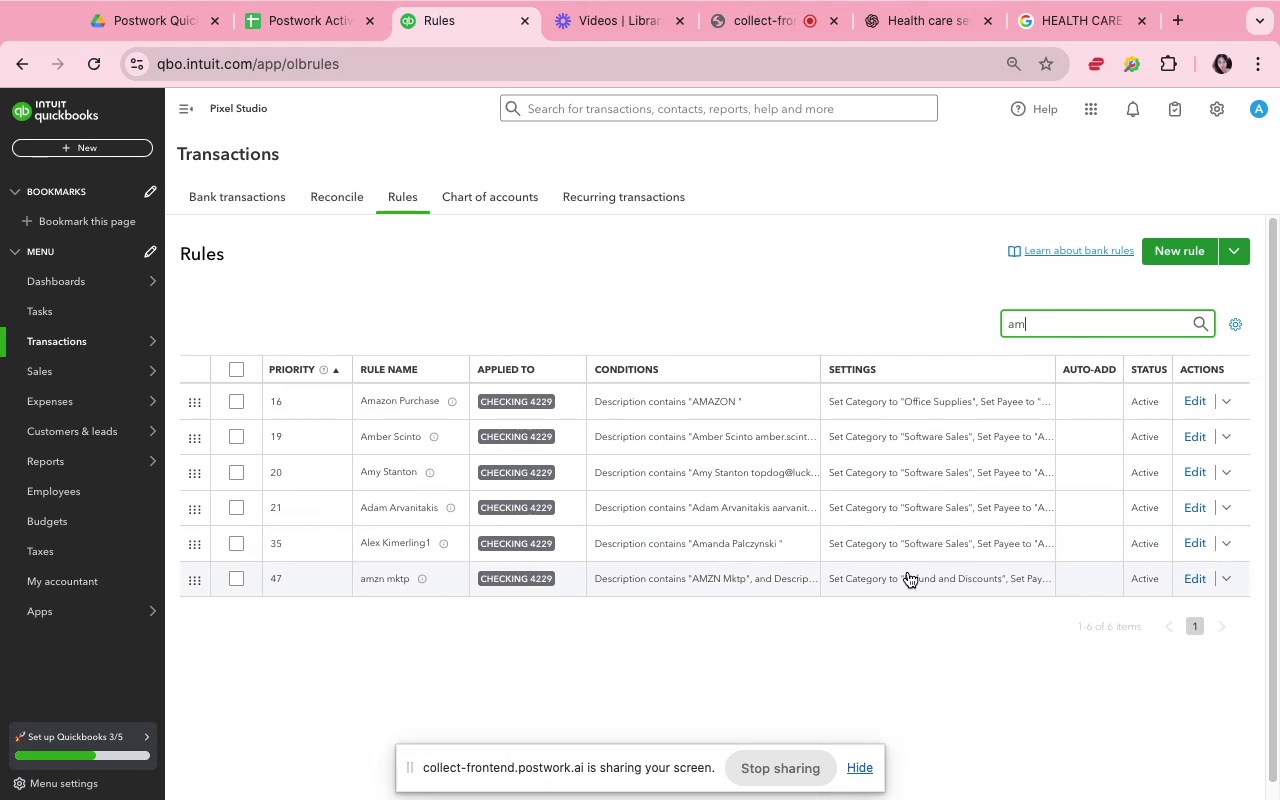 
wait(6.07)
 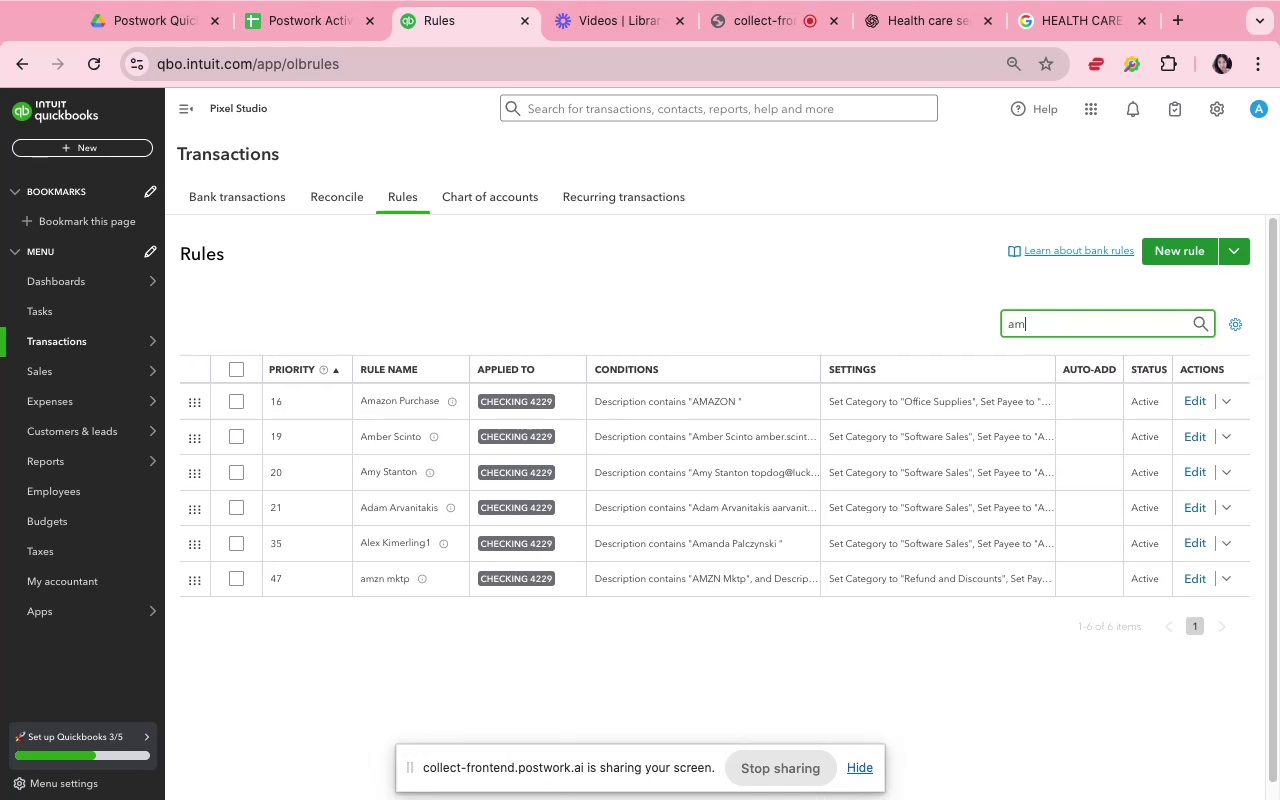 
left_click([1197, 401])
 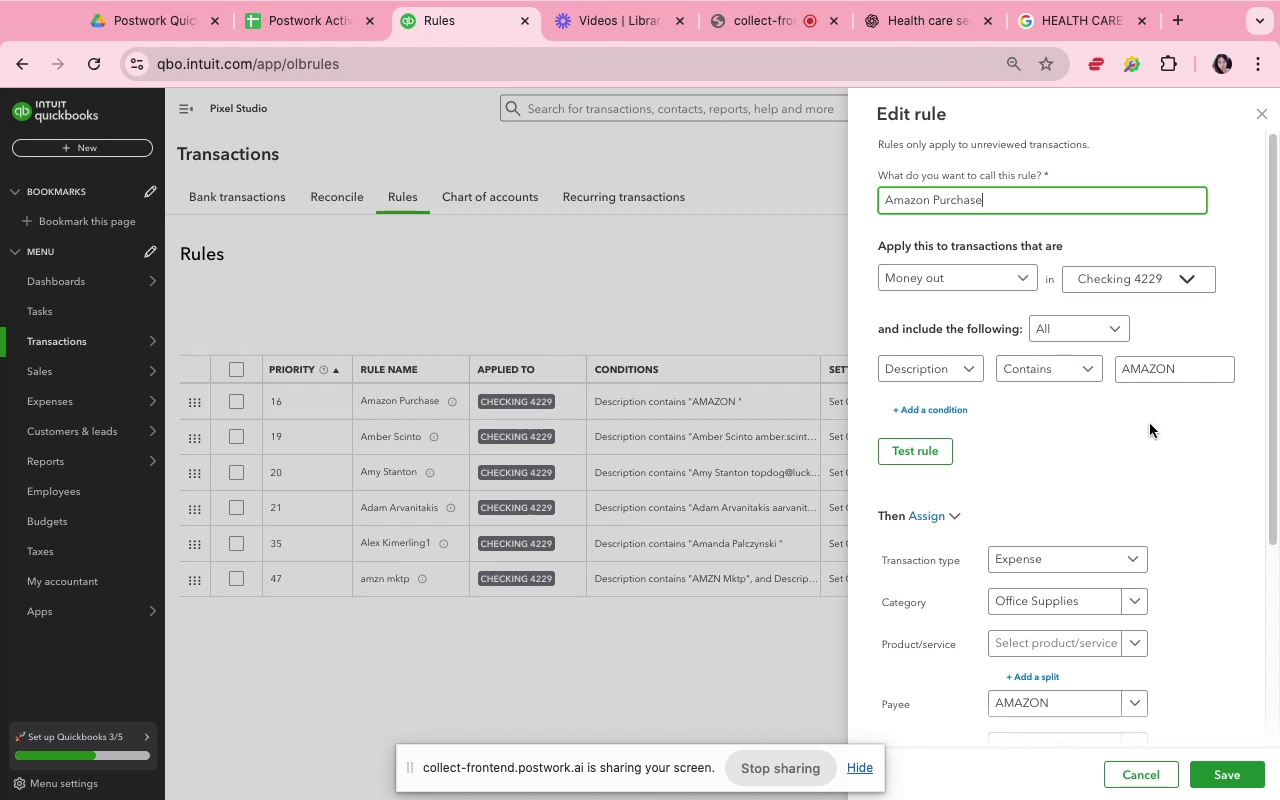 
scroll: coordinate [1125, 524], scroll_direction: down, amount: 13.0
 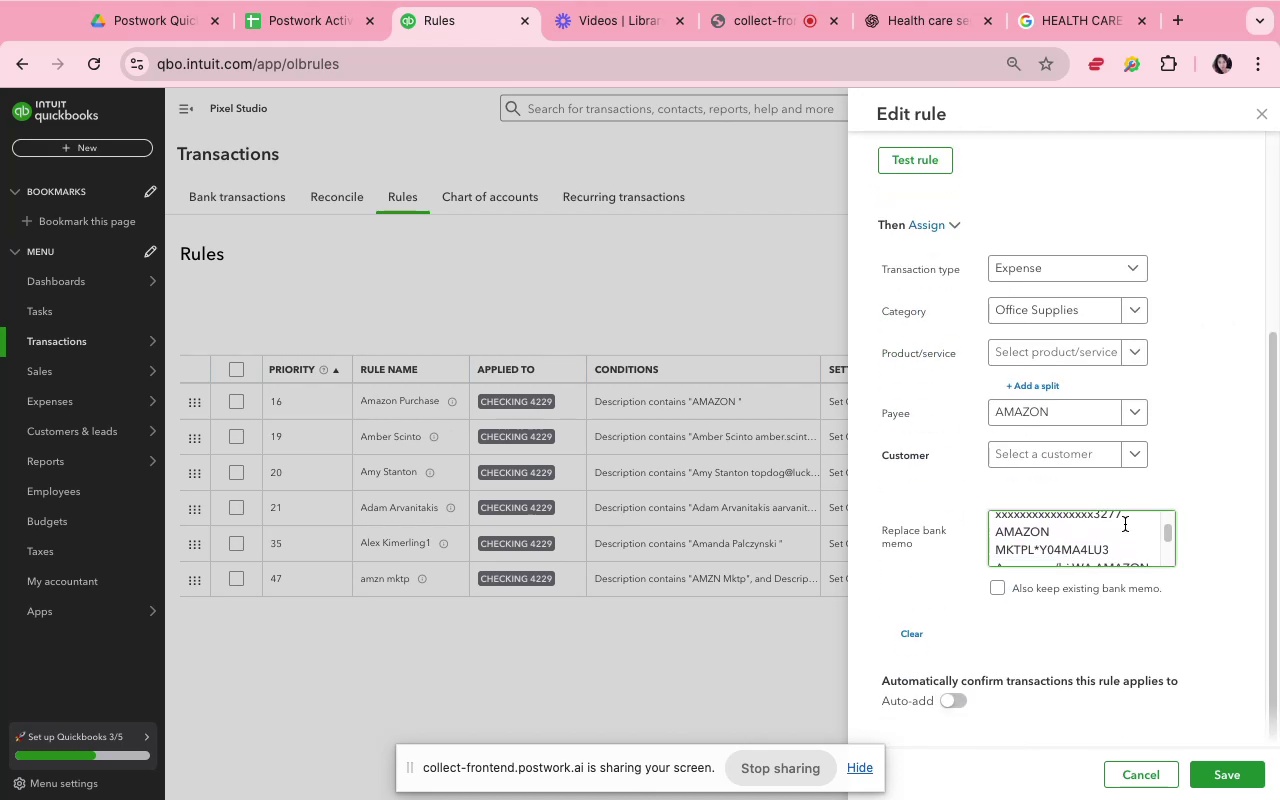 
scroll: coordinate [1189, 436], scroll_direction: up, amount: 14.0
 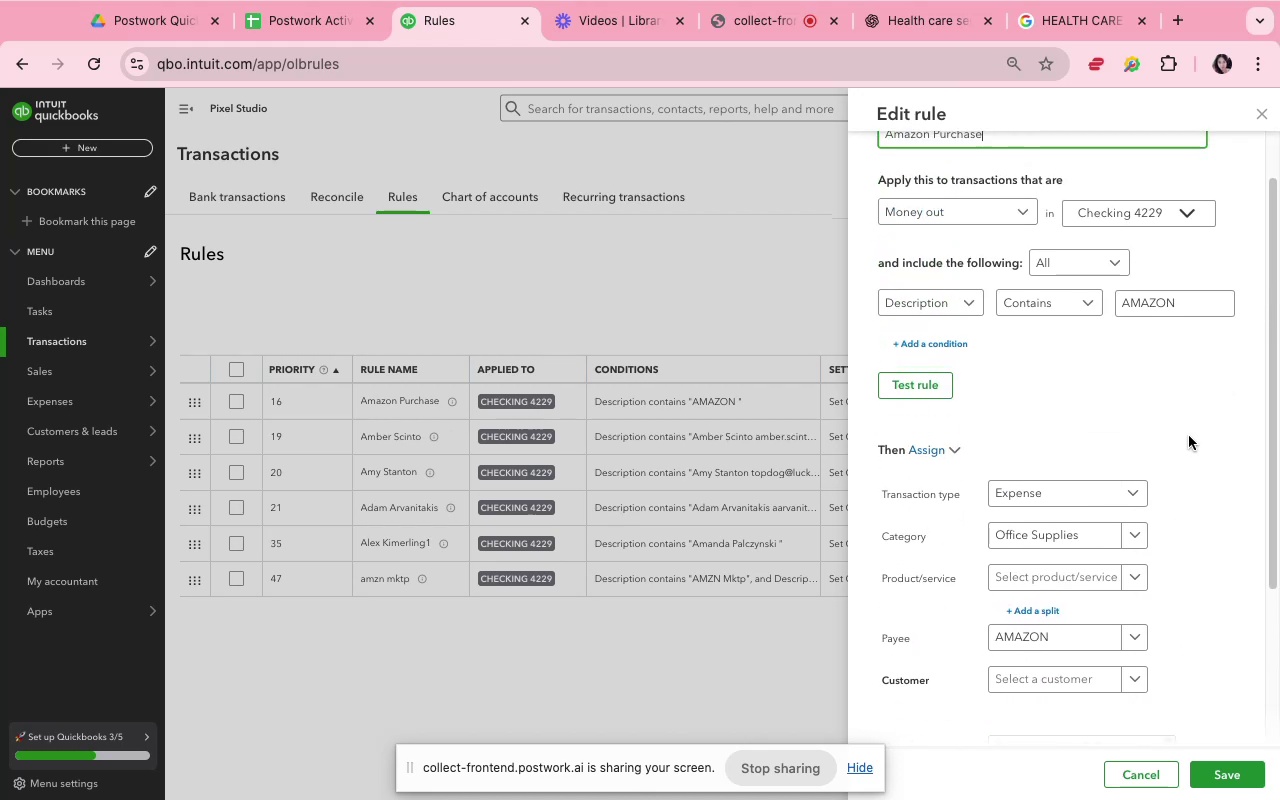 
scroll: coordinate [1133, 530], scroll_direction: down, amount: 23.0
 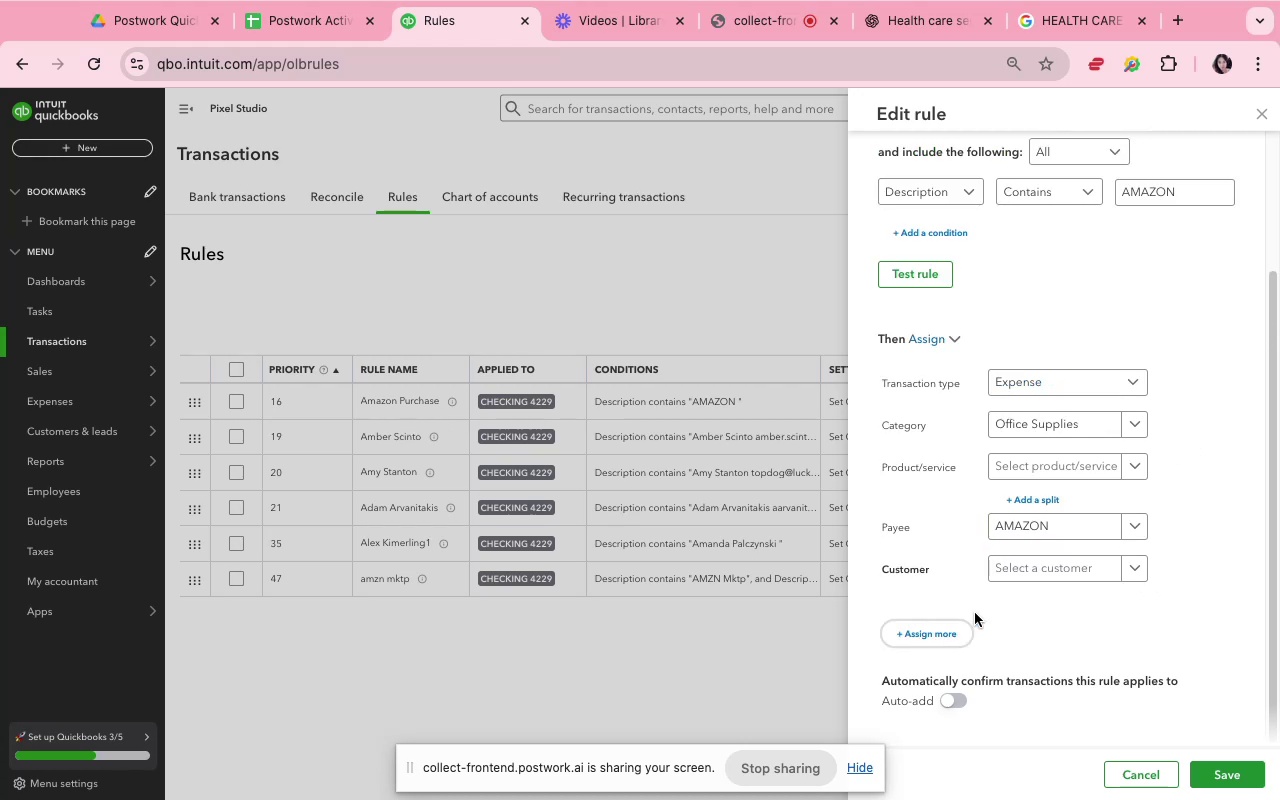 
scroll: coordinate [1162, 476], scroll_direction: up, amount: 6.0
 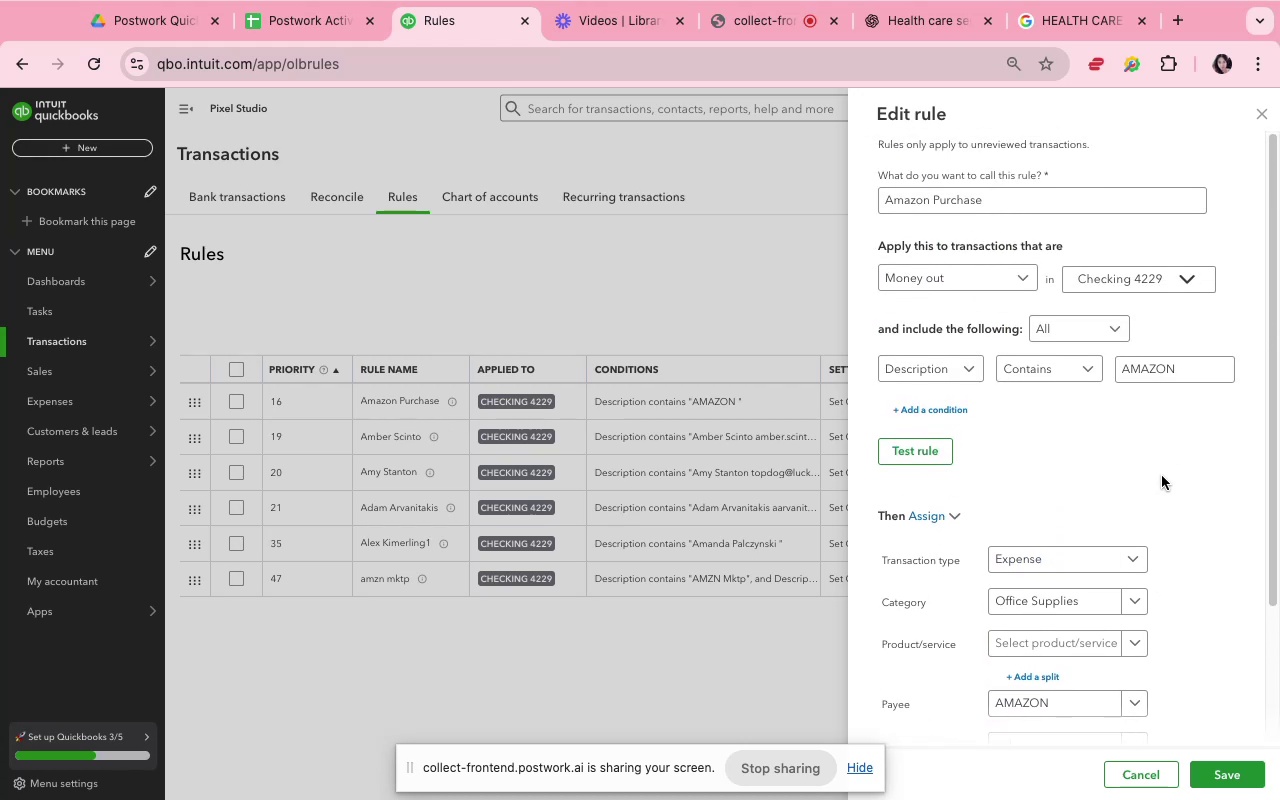 
scroll: coordinate [1162, 476], scroll_direction: down, amount: 6.0
 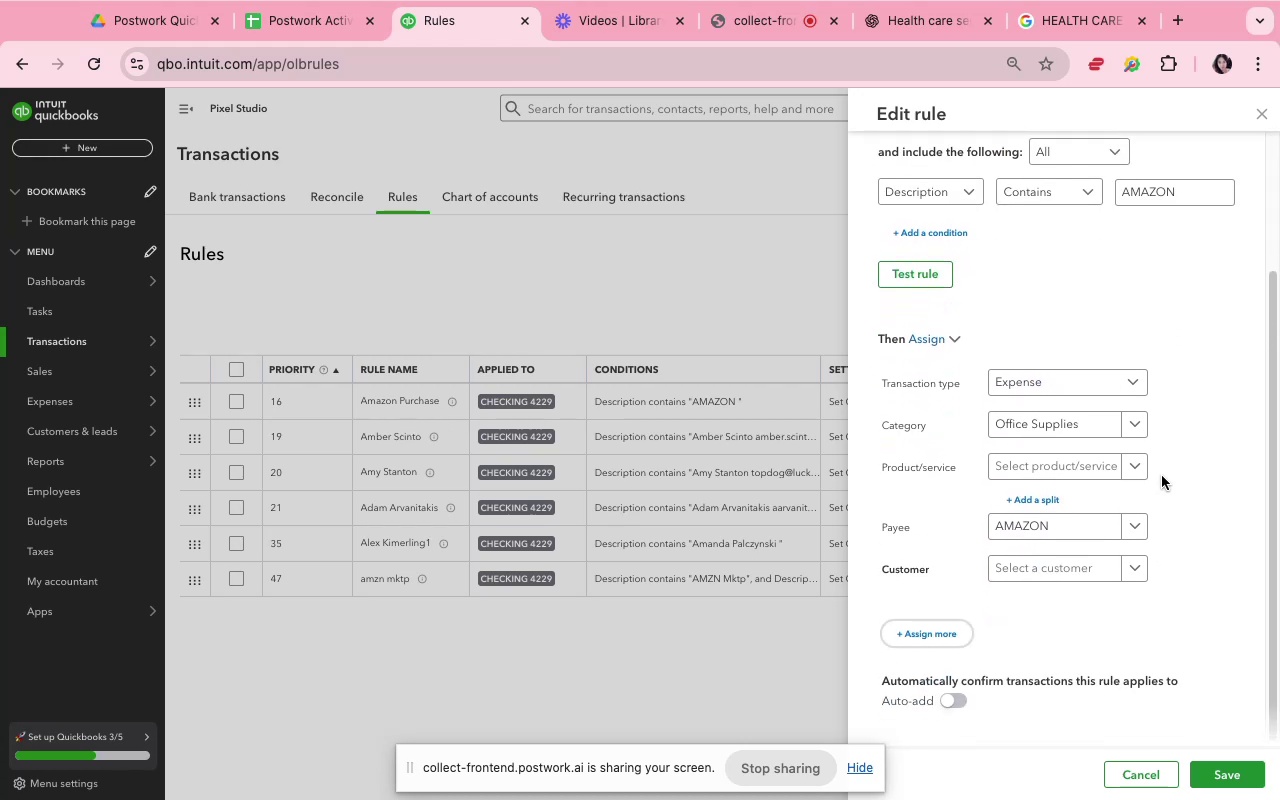 
scroll: coordinate [1162, 476], scroll_direction: up, amount: 6.0
 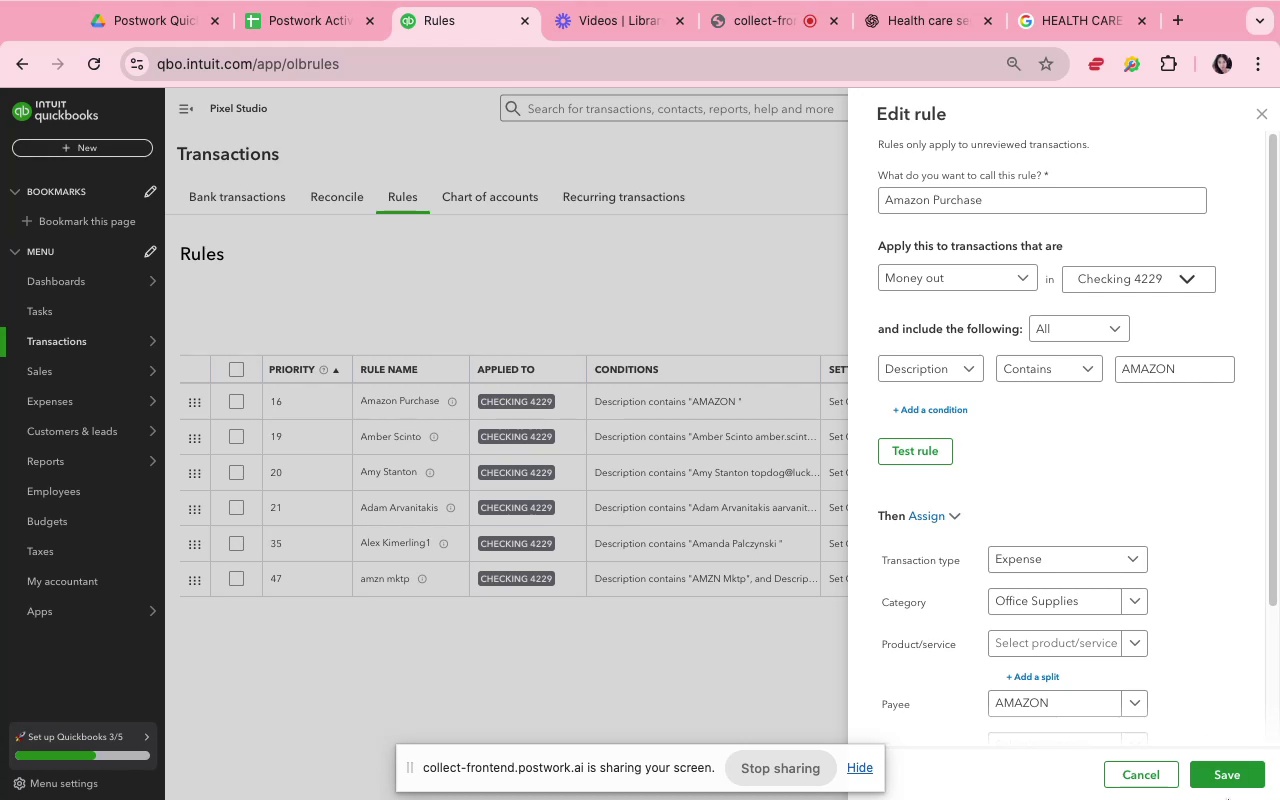 
left_click([1230, 788])
 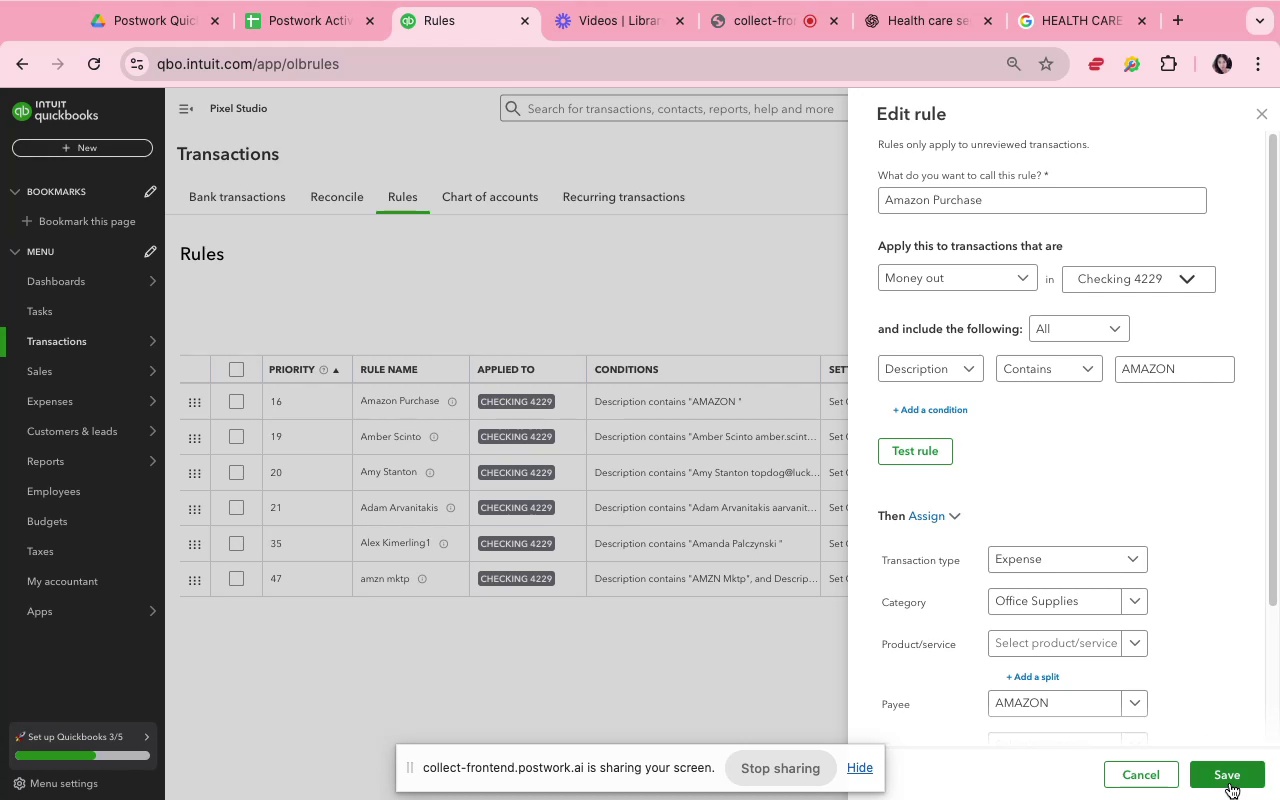 
left_click([1230, 781])
 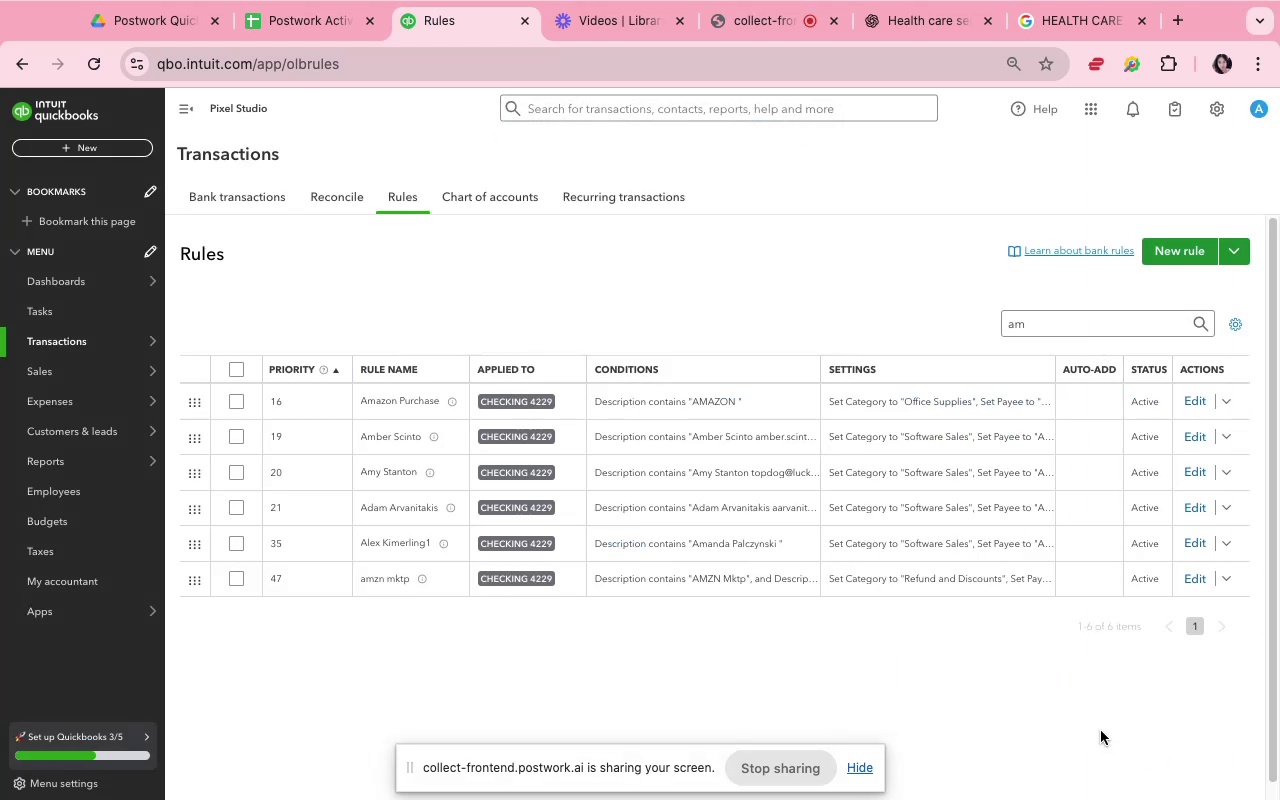 
wait(9.96)
 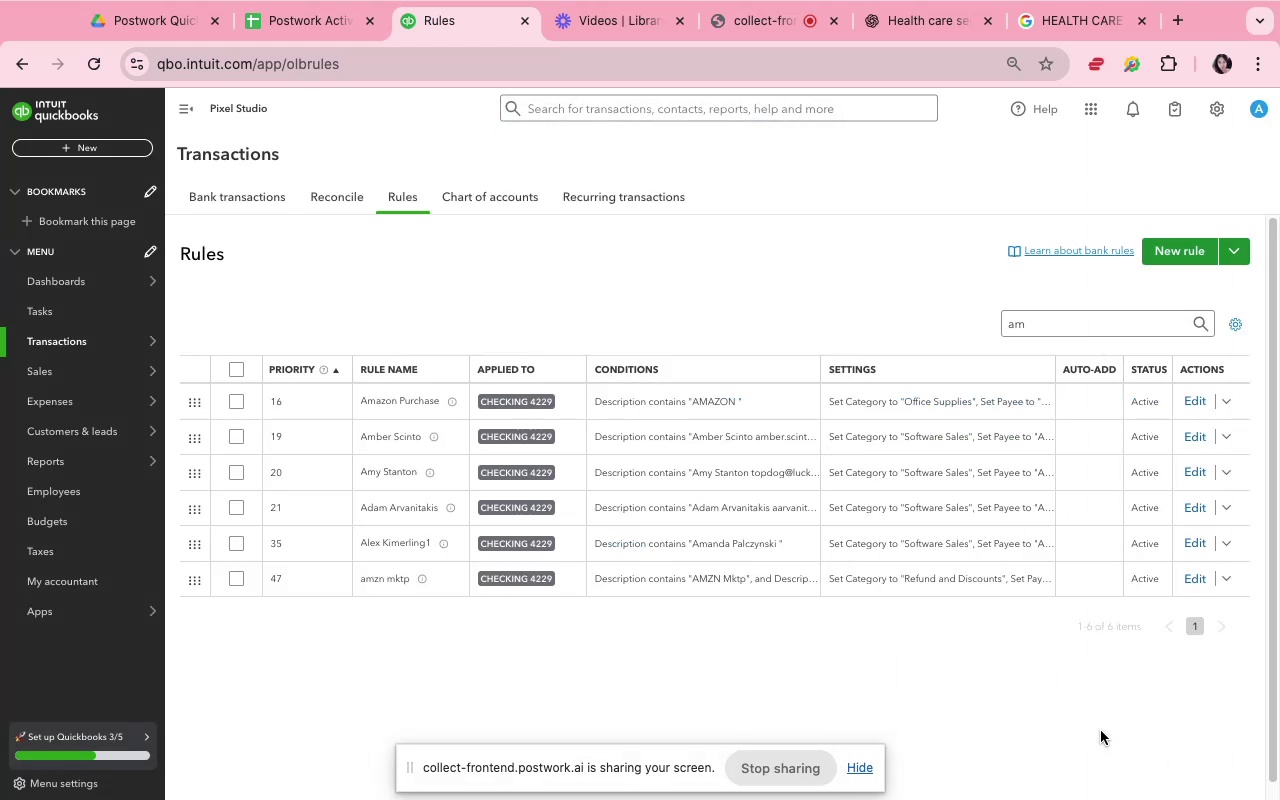 
left_click([244, 187])
 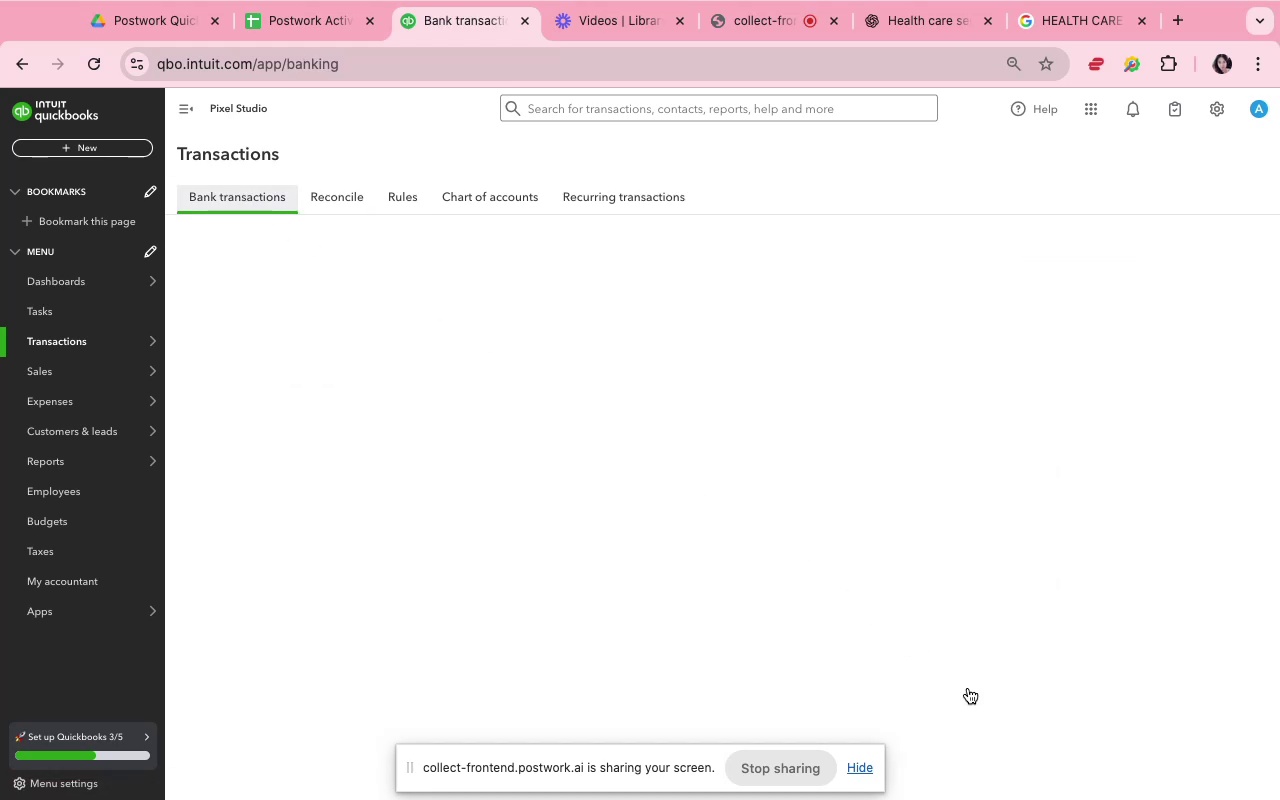 
scroll: coordinate [968, 688], scroll_direction: down, amount: 13.0
 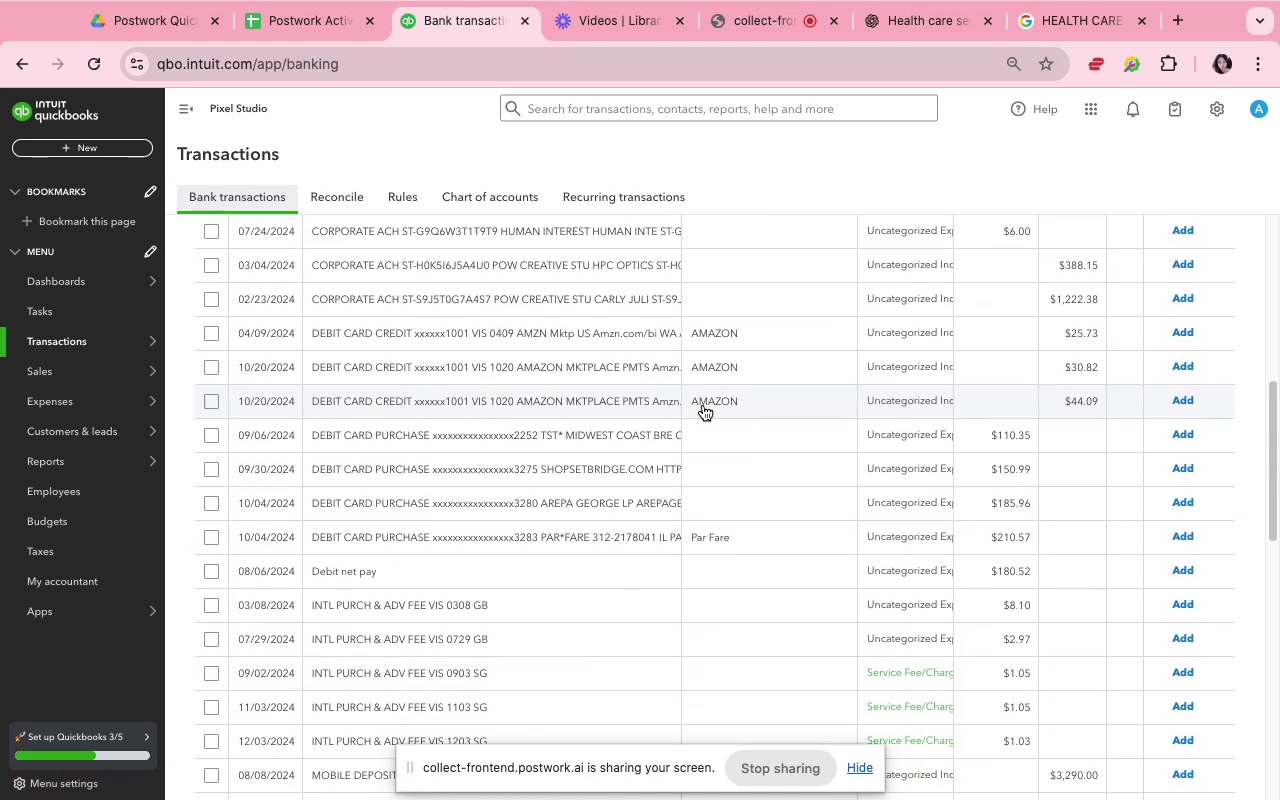 
mouse_move([692, 331])
 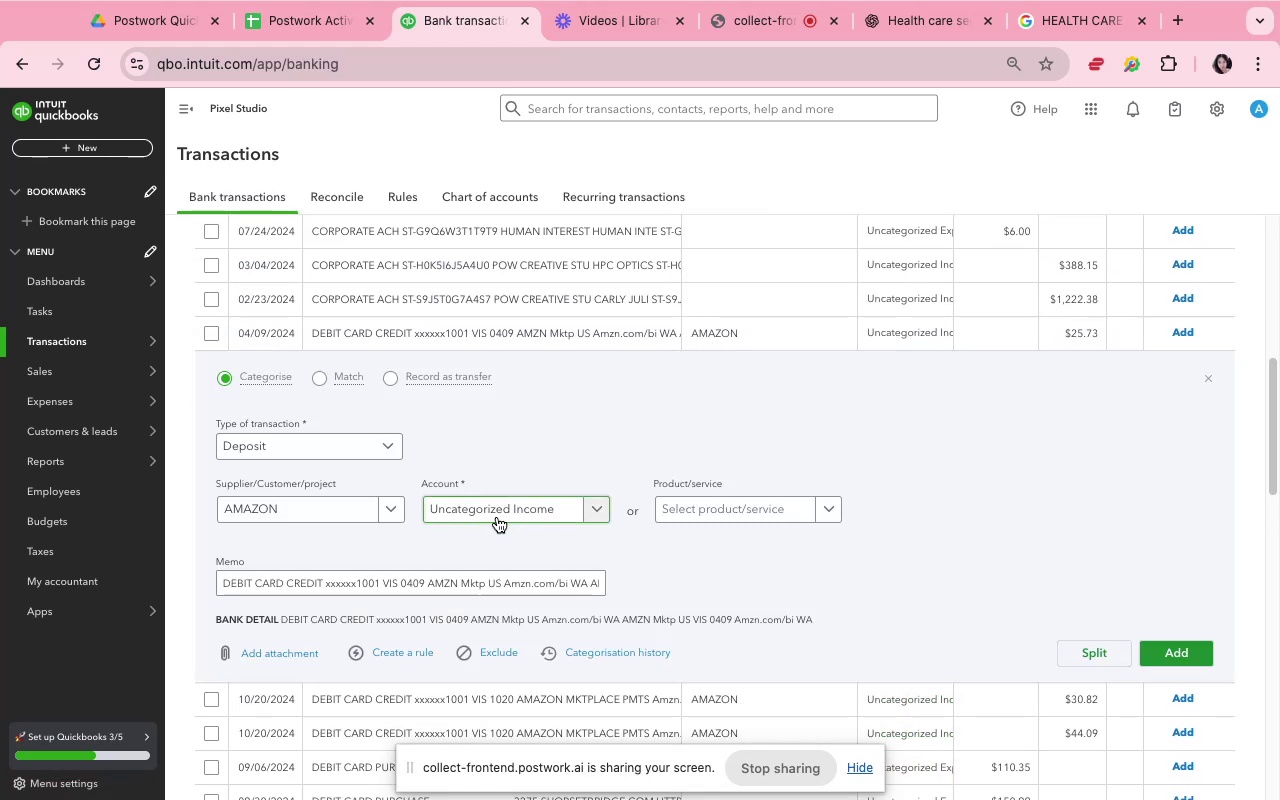 
left_click([497, 517])
 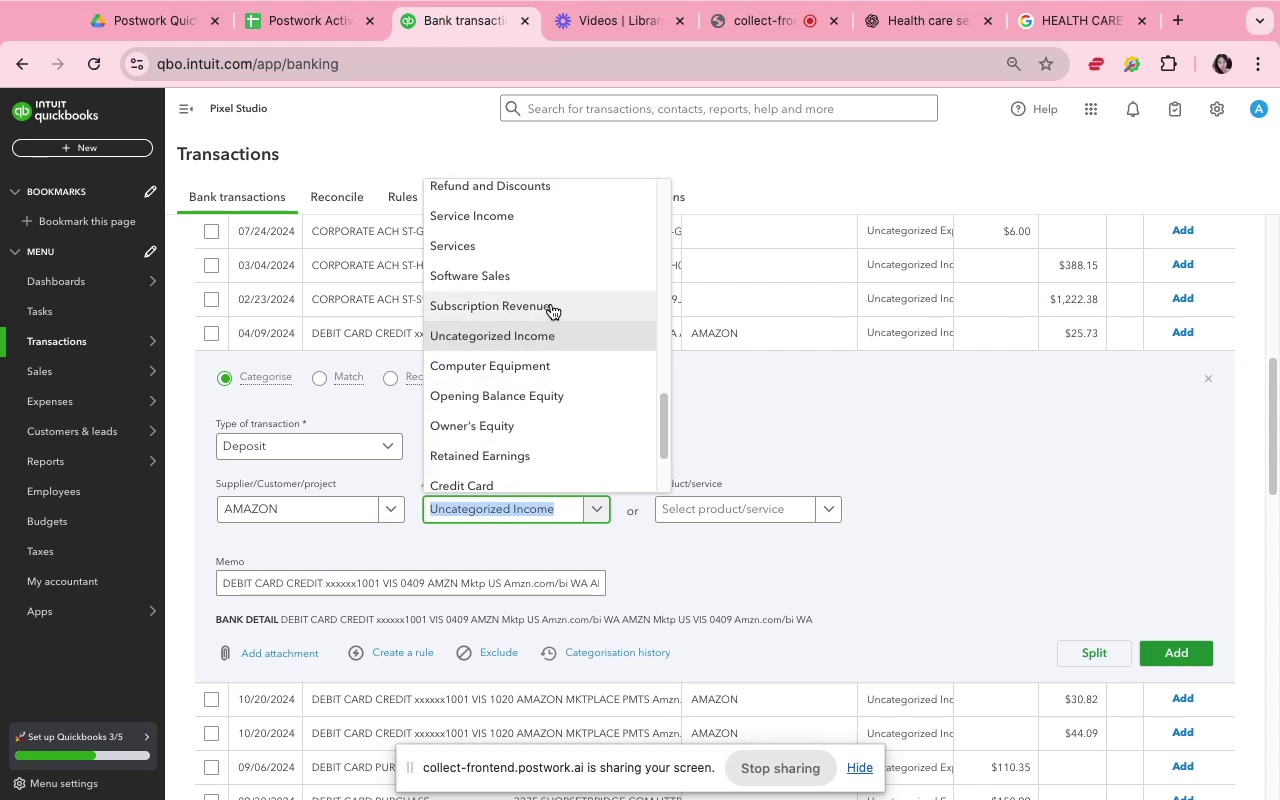 
wait(5.41)
 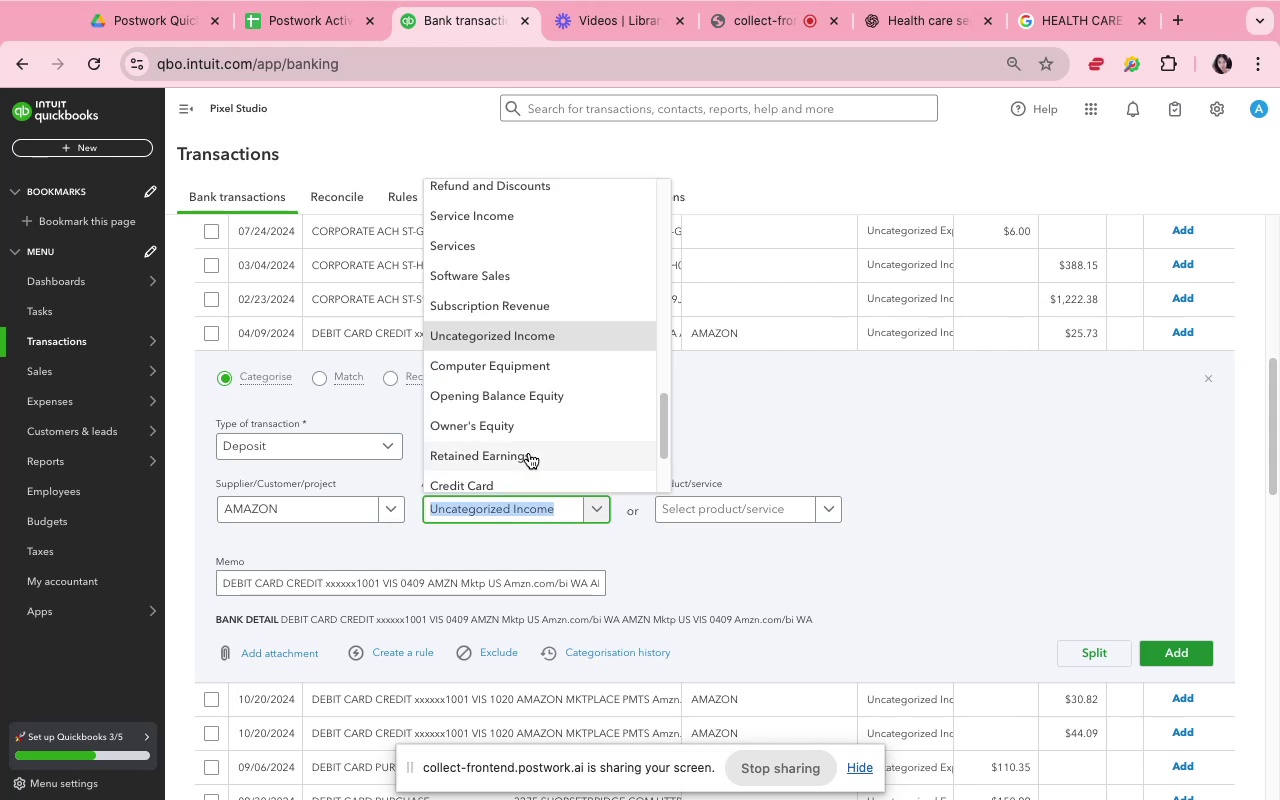 
type(eref)
key(Backspace)
key(Backspace)
key(Backspace)
key(Backspace)
type(f)
key(Backspace)
type(re)
 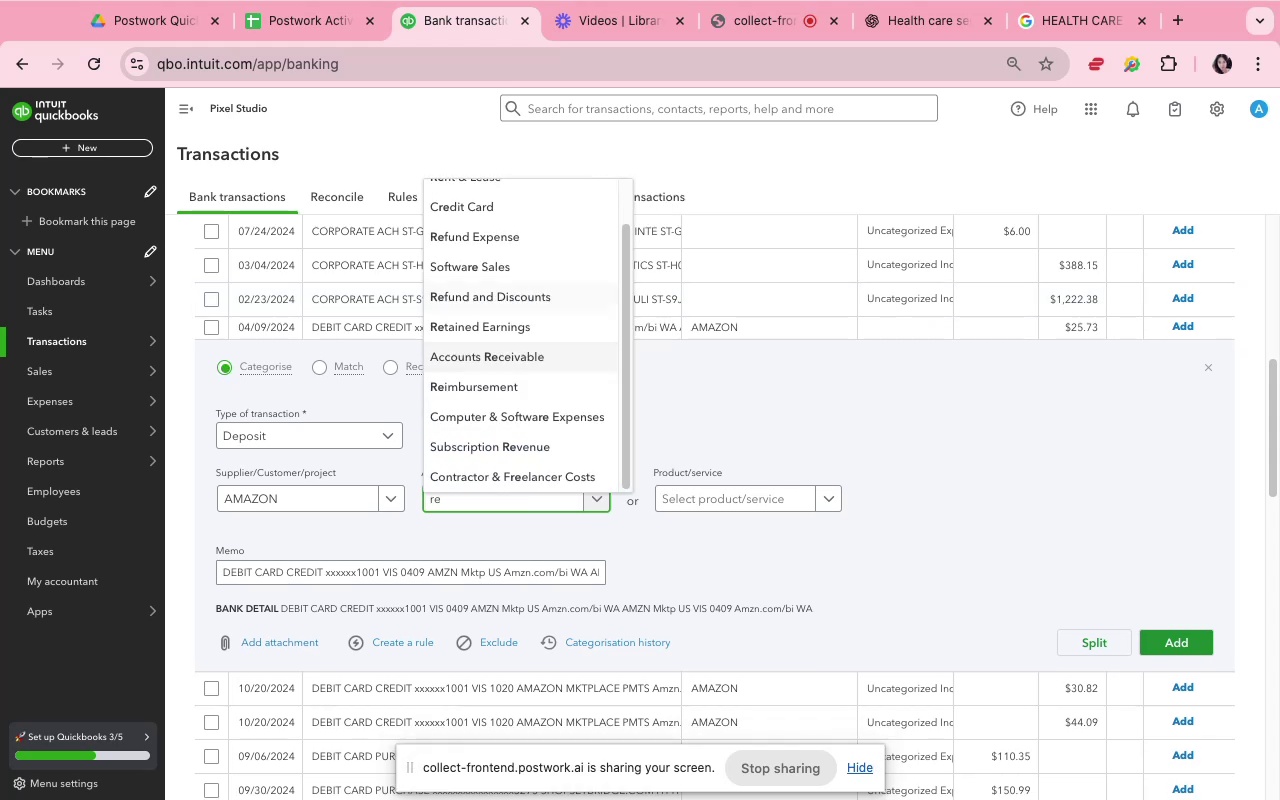 
scroll: coordinate [528, 285], scroll_direction: down, amount: 1.0
 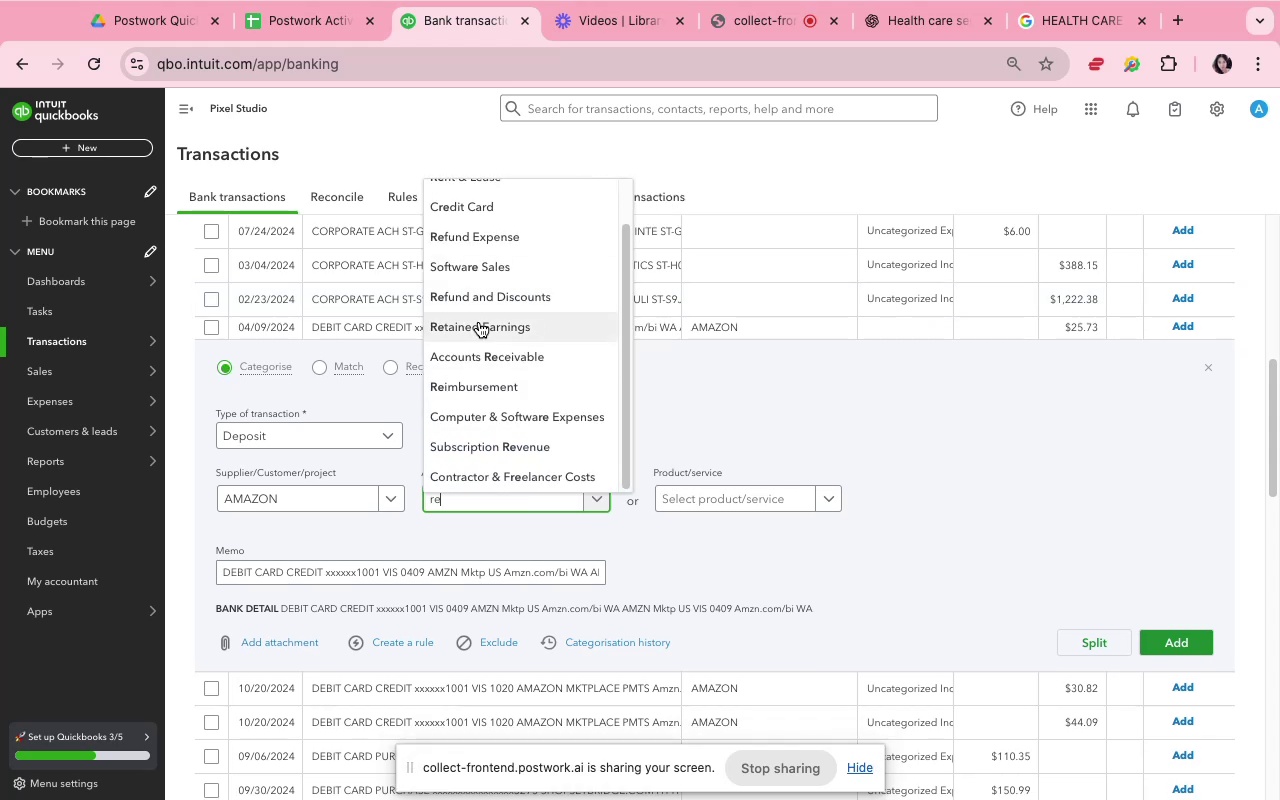 
left_click([474, 303])
 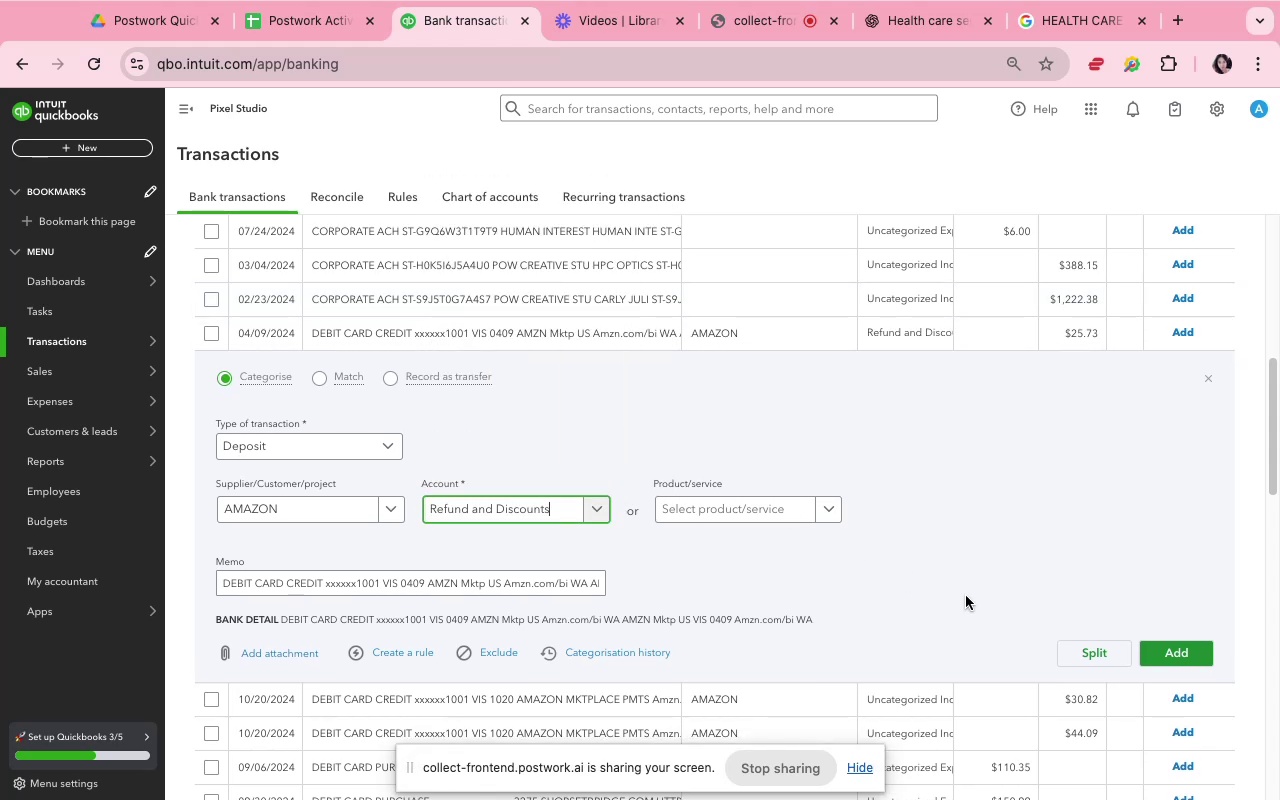 
left_click([984, 569])
 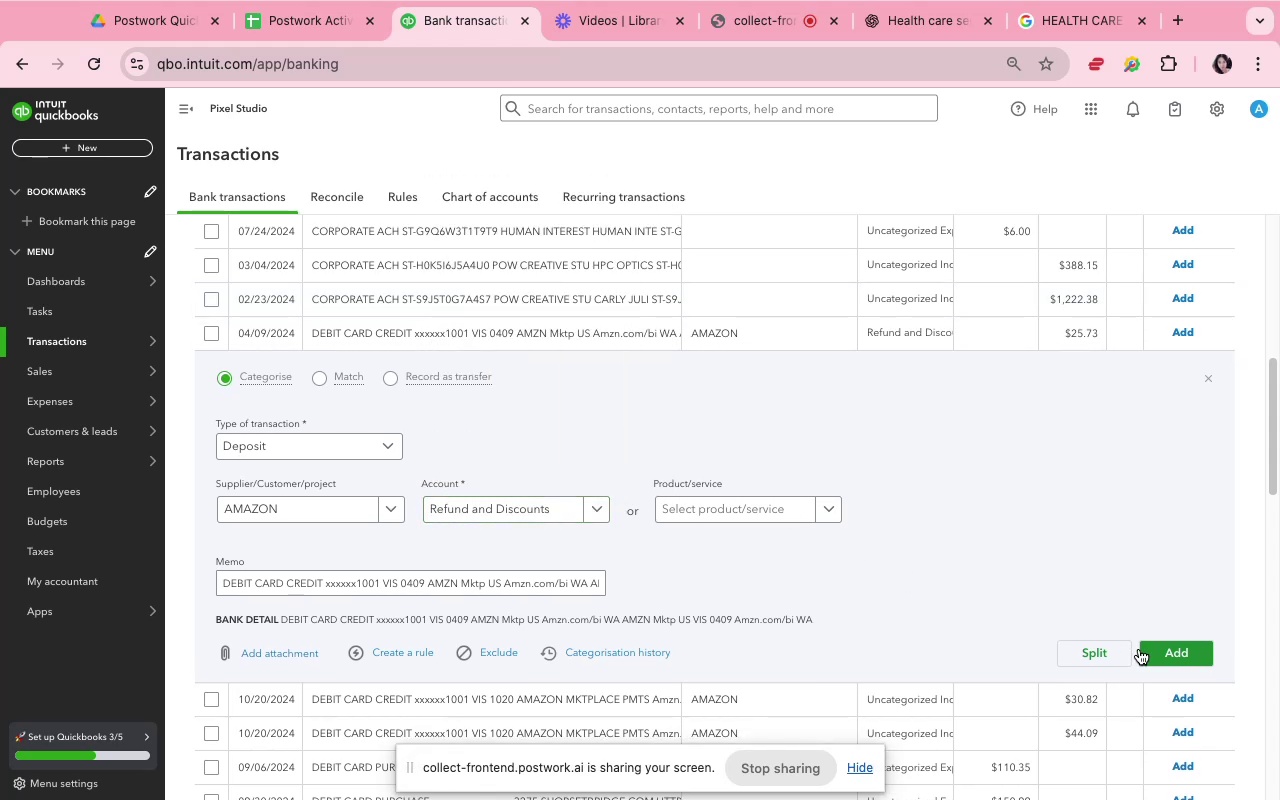 
left_click([1152, 648])
 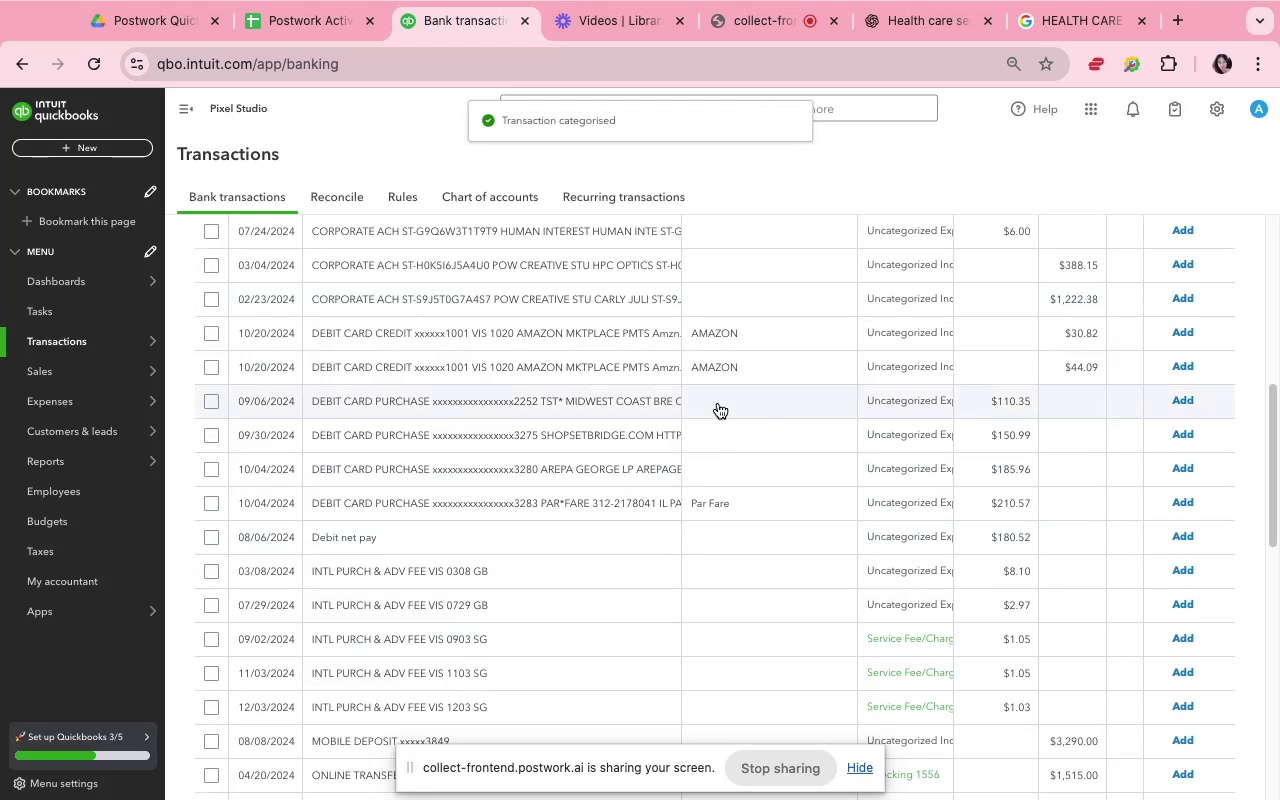 
left_click([723, 339])
 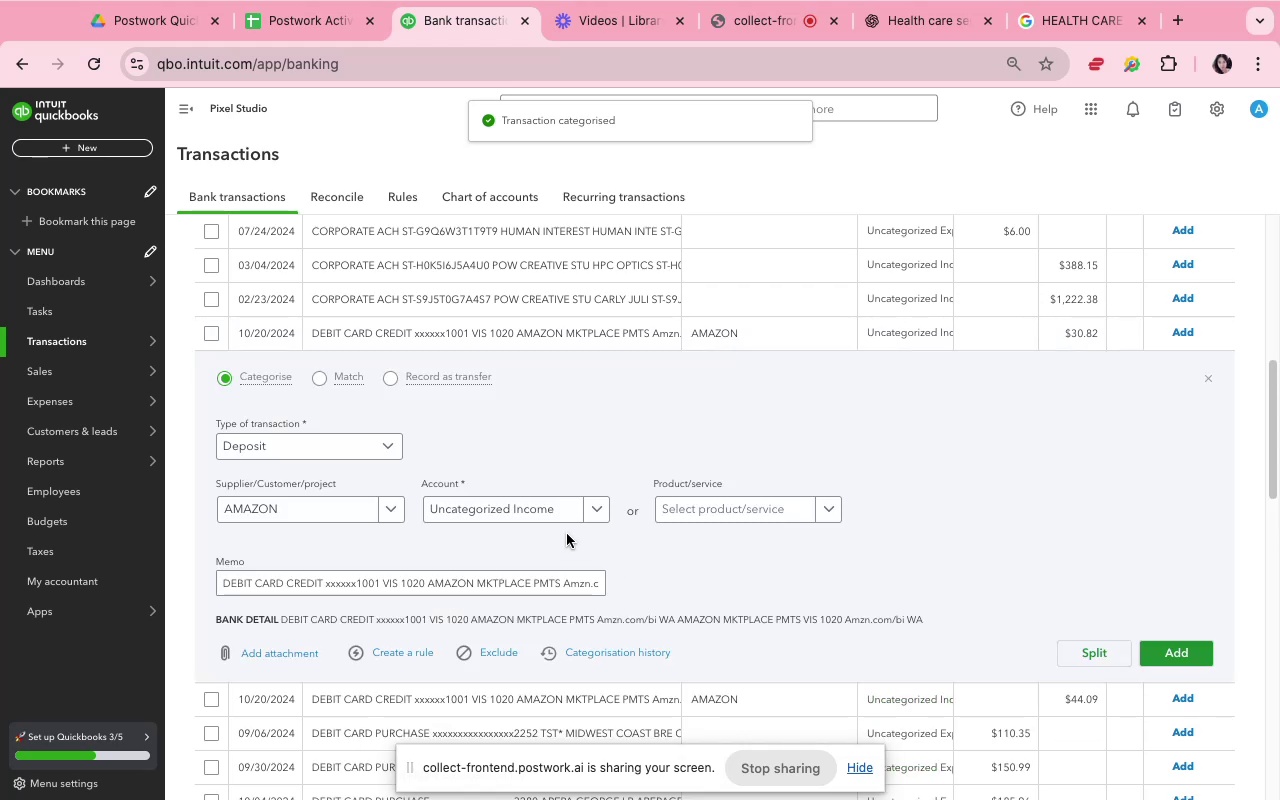 
left_click([551, 510])
 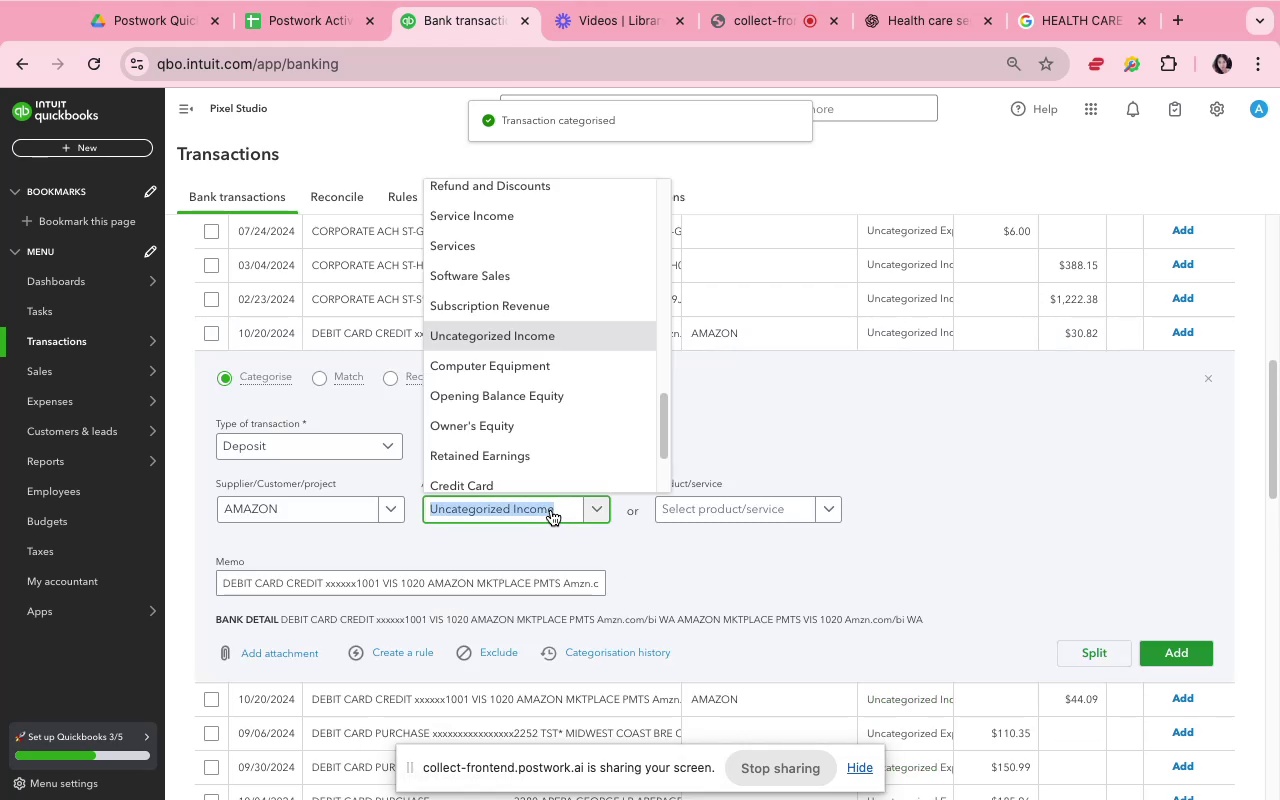 
type(ref)
 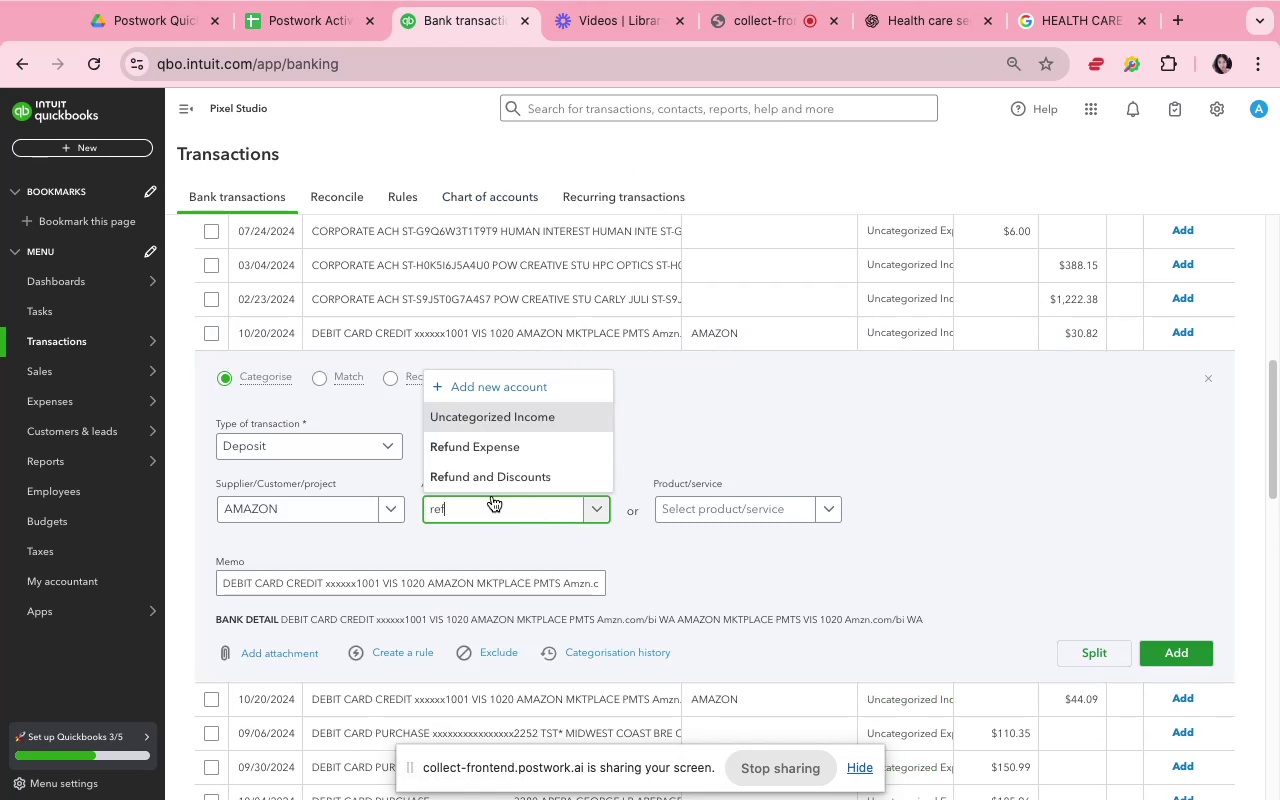 
left_click([489, 482])
 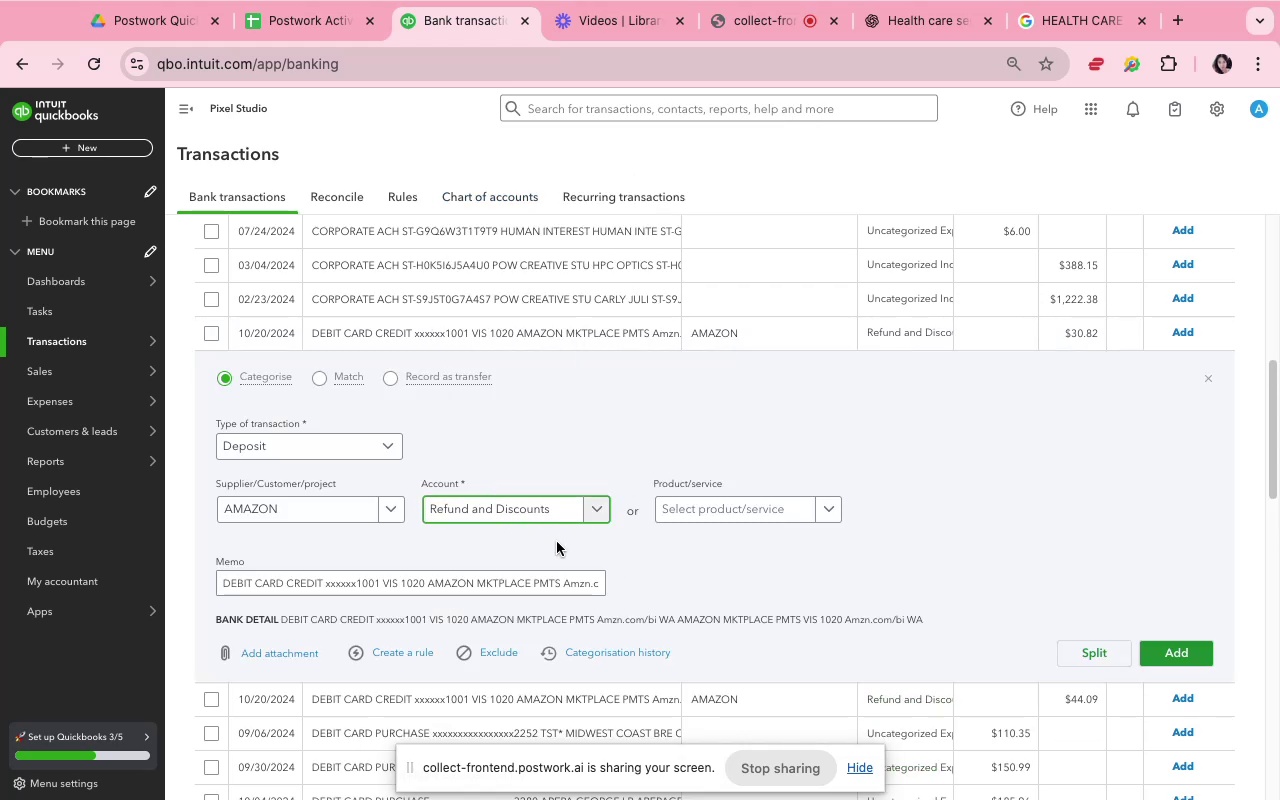 
left_click([580, 559])
 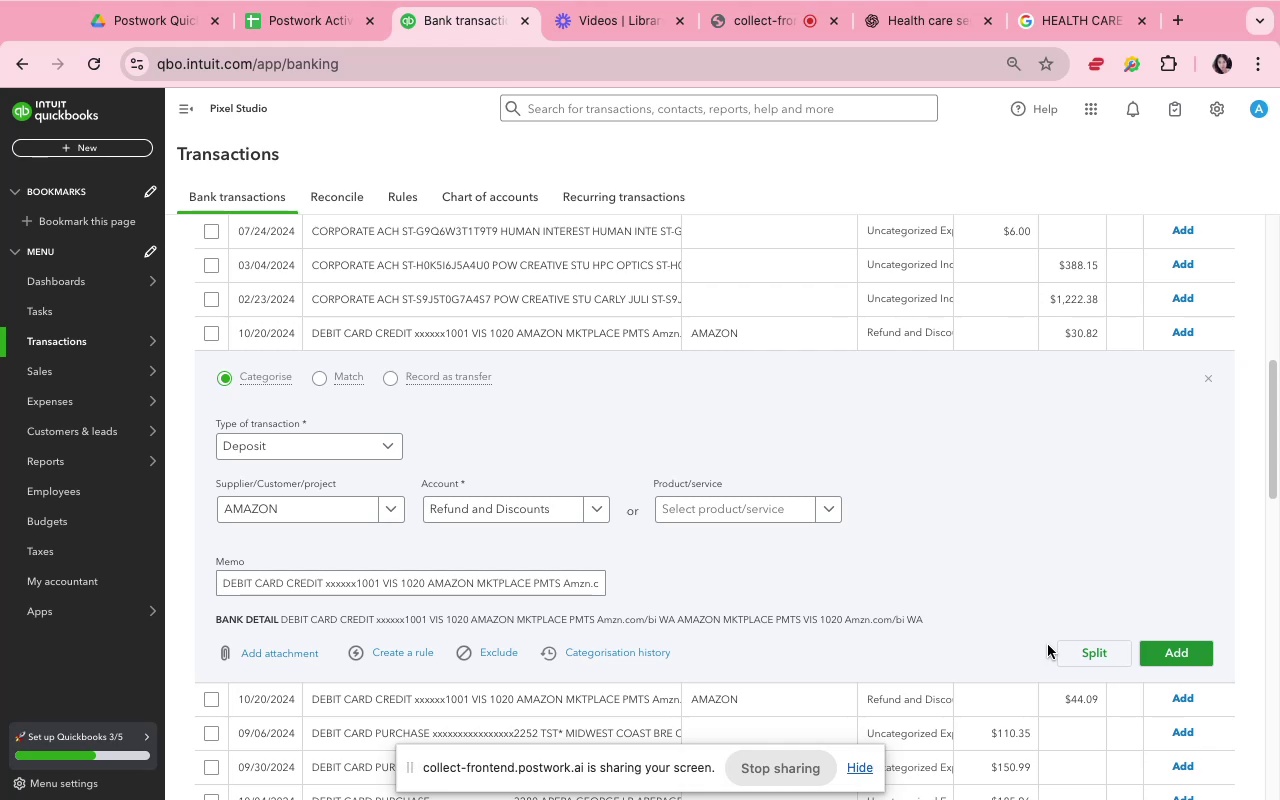 
left_click([997, 545])
 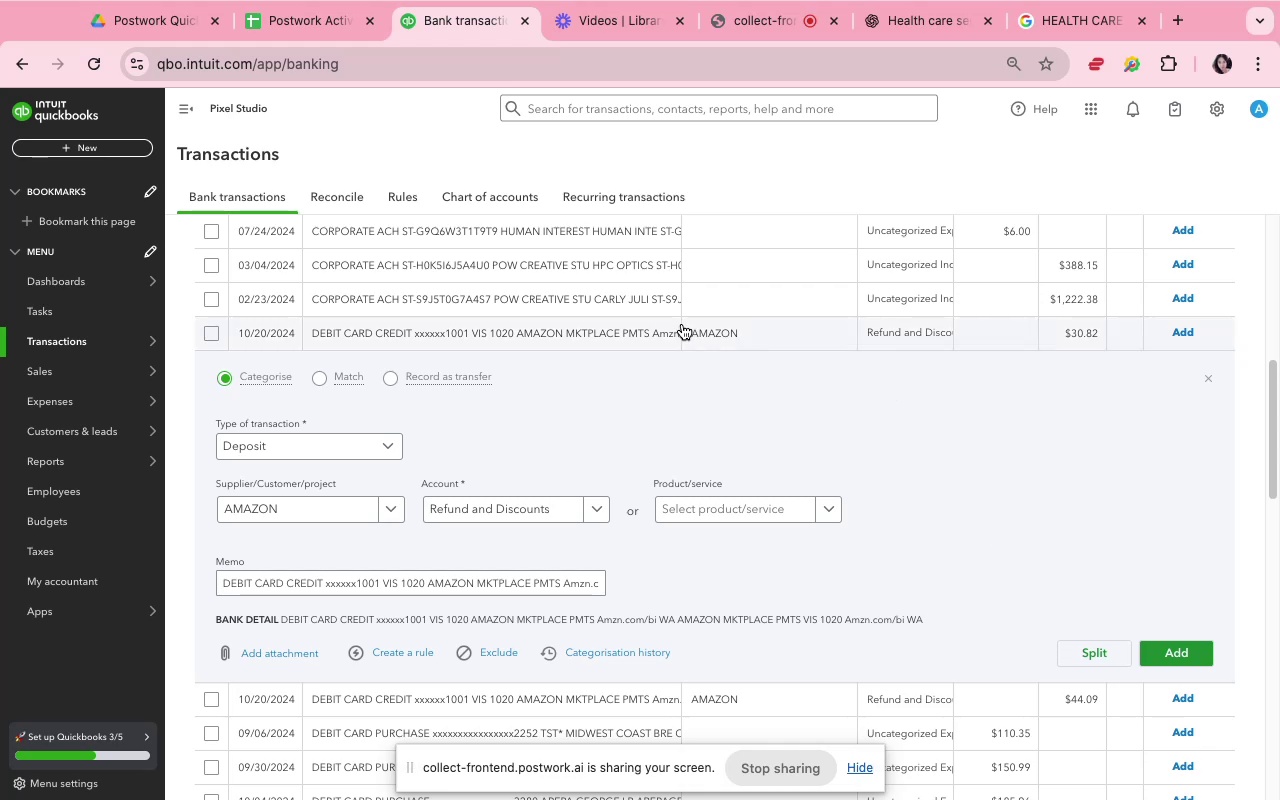 
left_click([604, 333])
 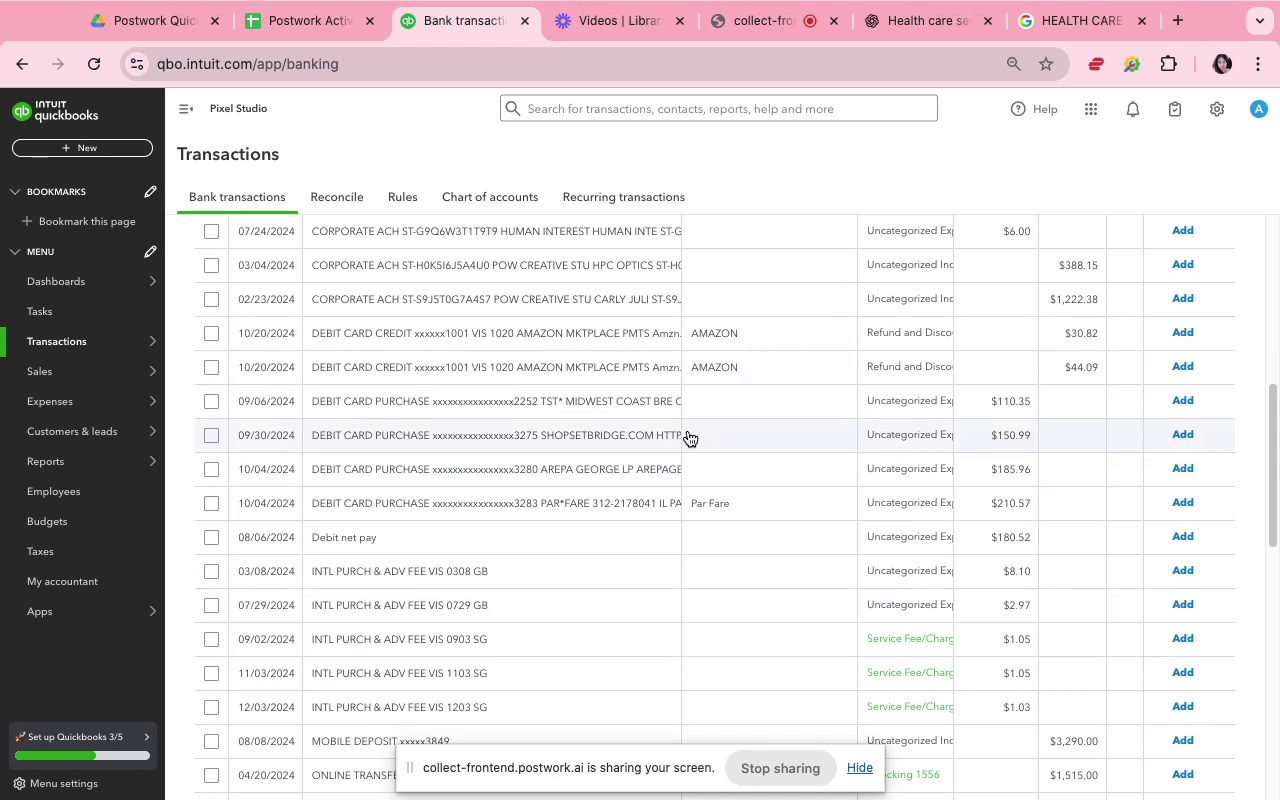 
wait(5.58)
 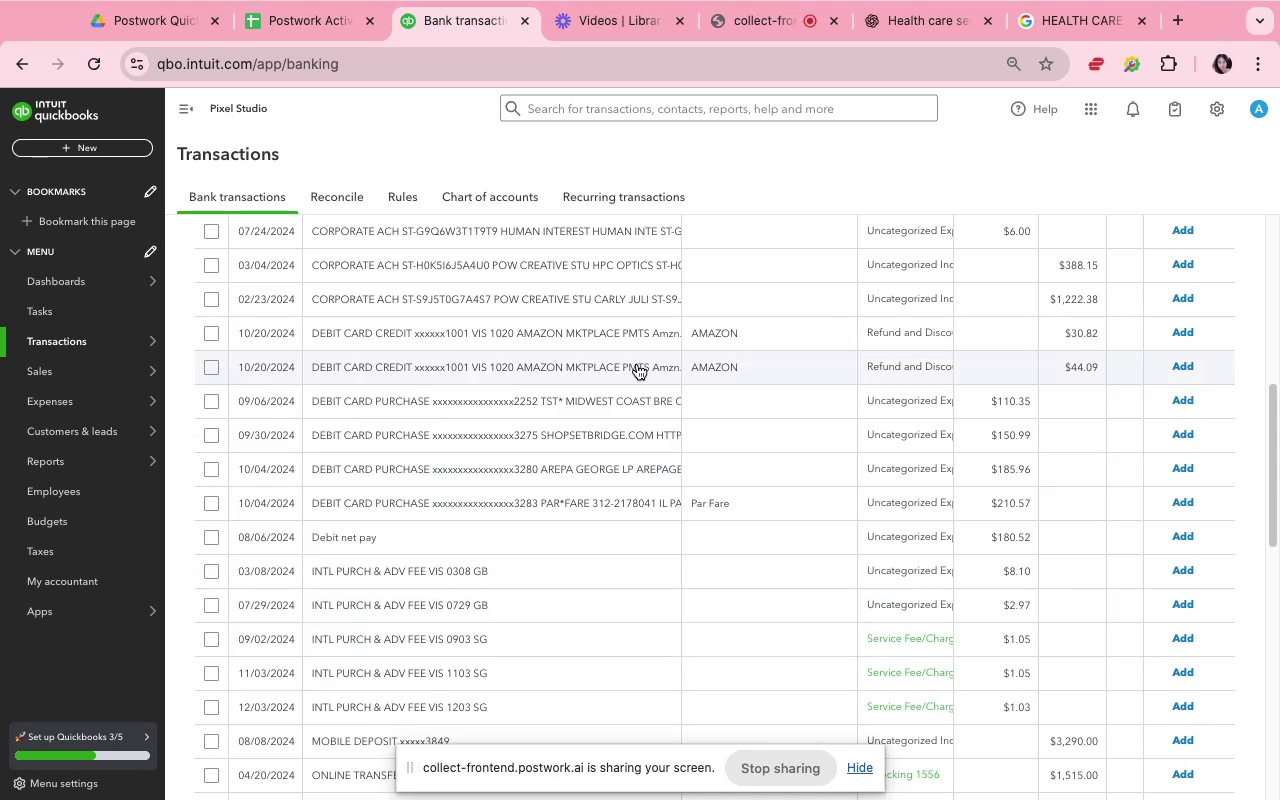 
scroll: coordinate [668, 538], scroll_direction: down, amount: 16.0
 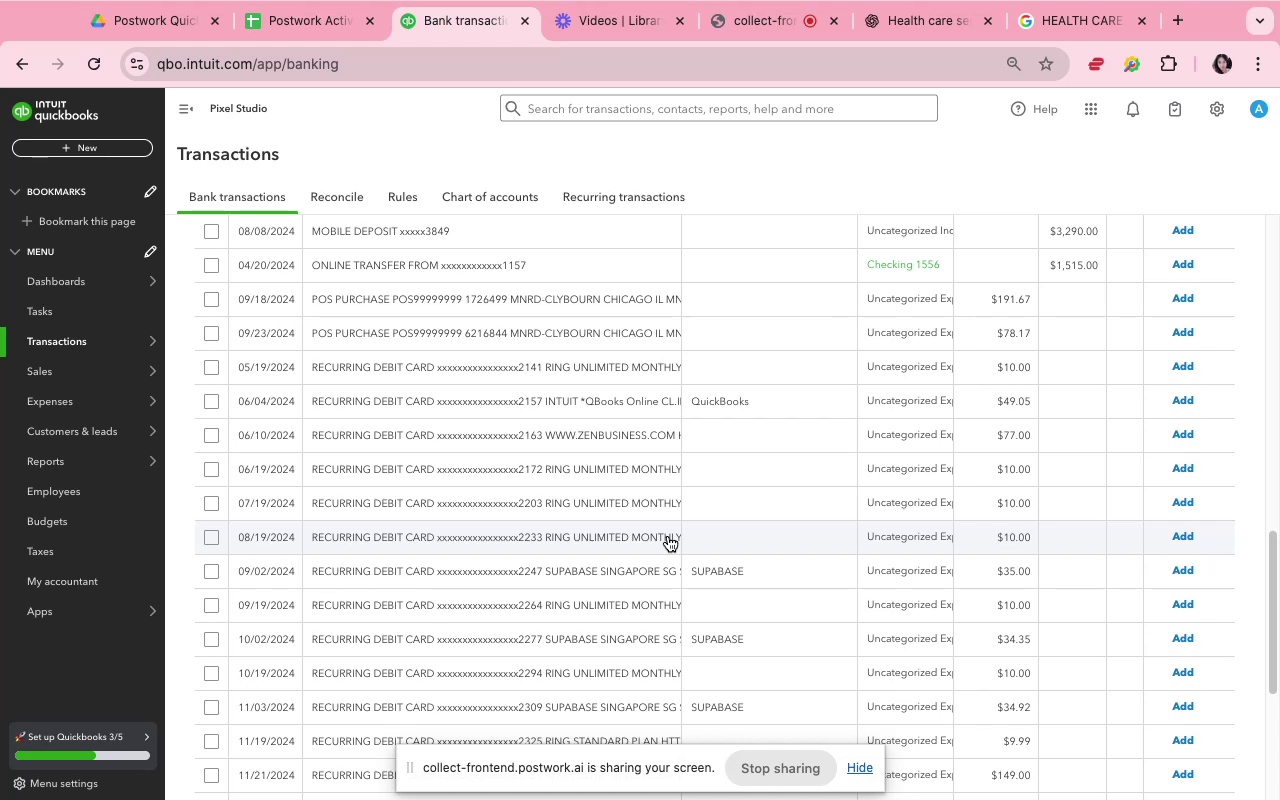 
wait(21.74)
 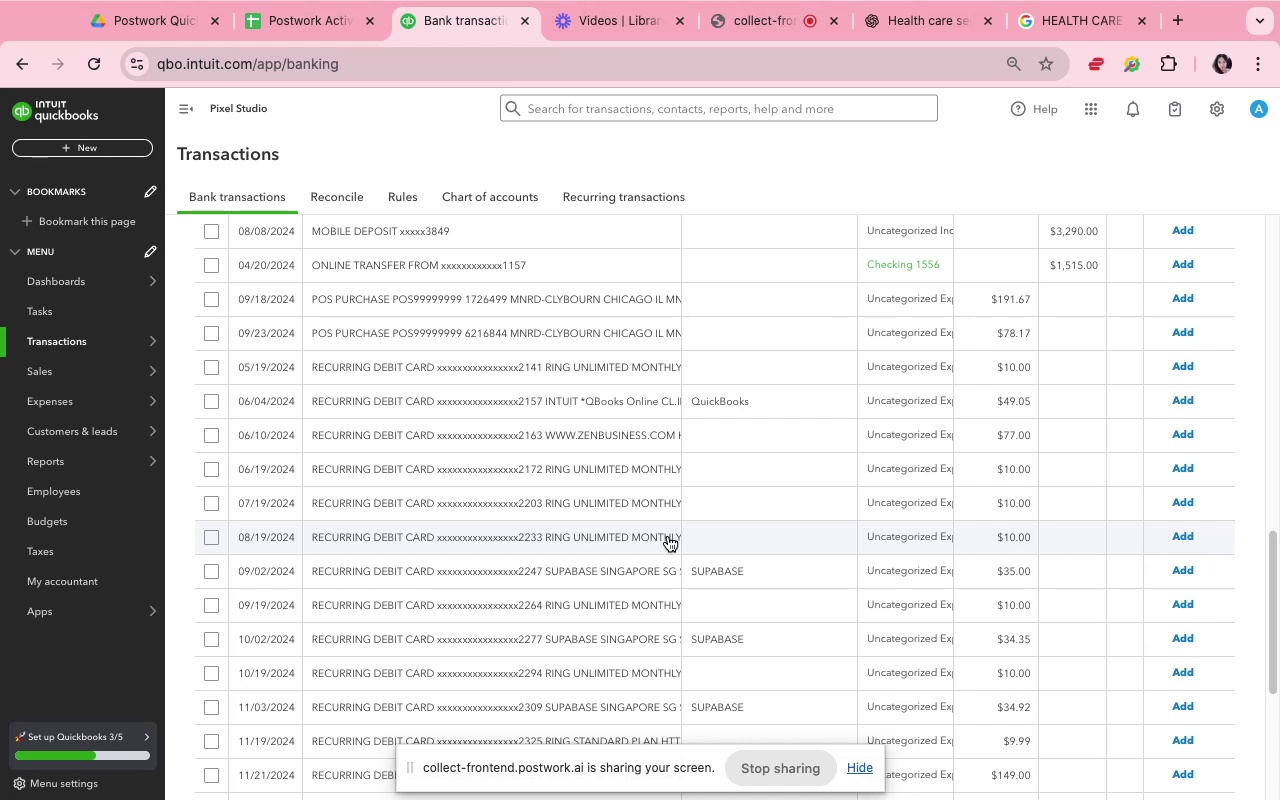 
scroll: coordinate [748, 454], scroll_direction: up, amount: 6.0
 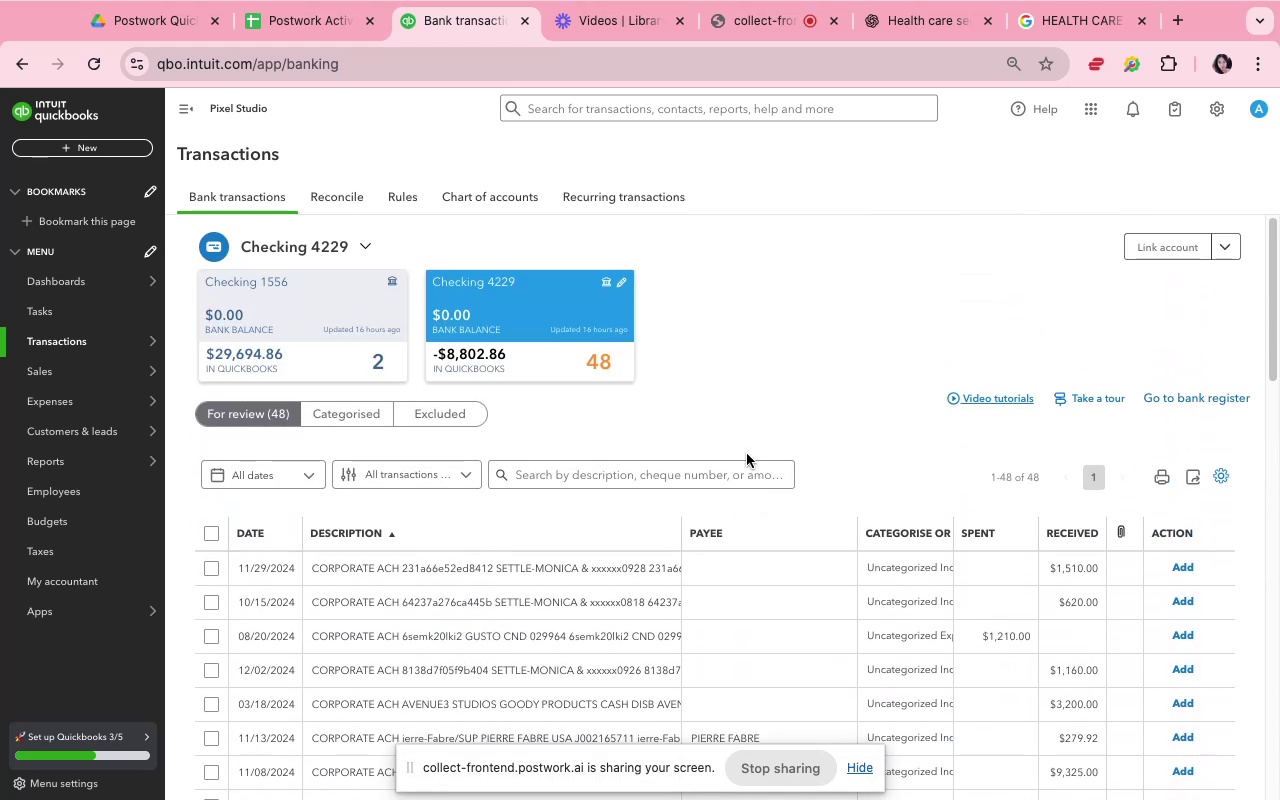 
scroll: coordinate [747, 454], scroll_direction: down, amount: 17.0
 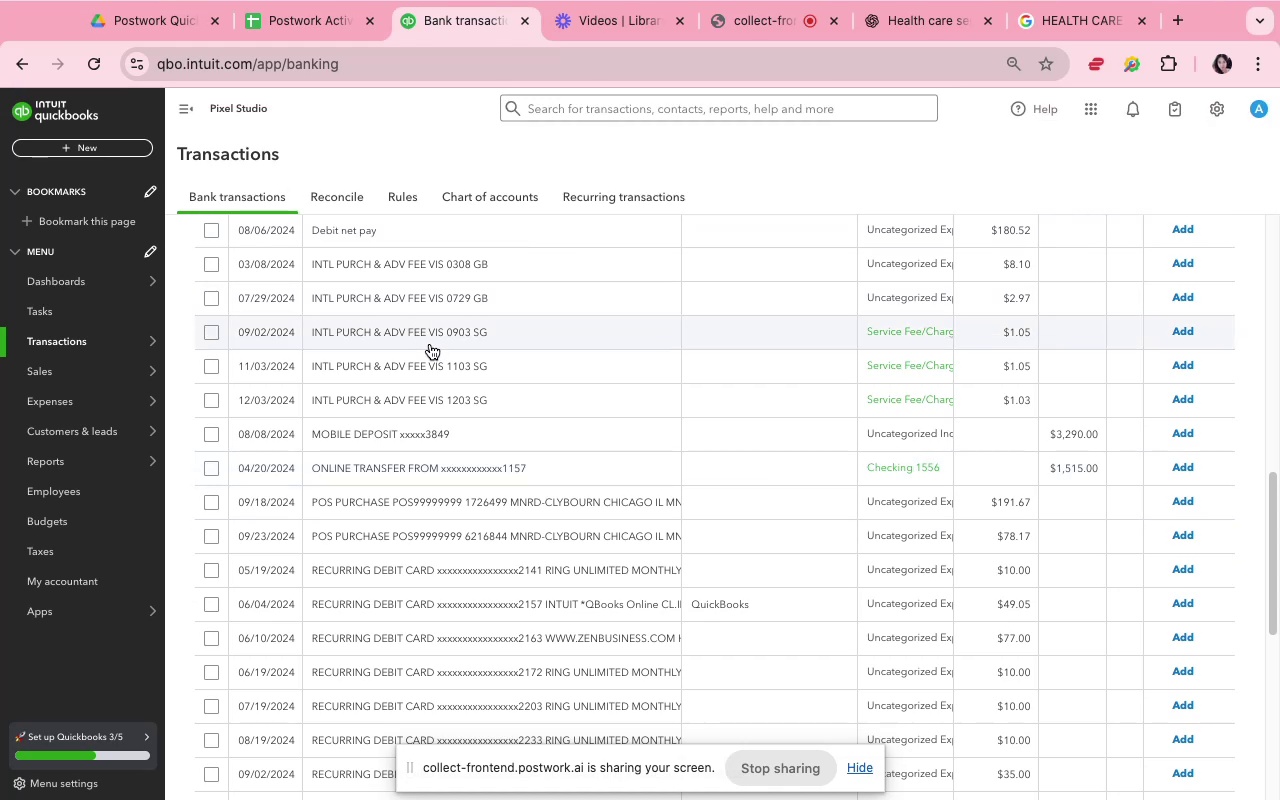 
wait(14.53)
 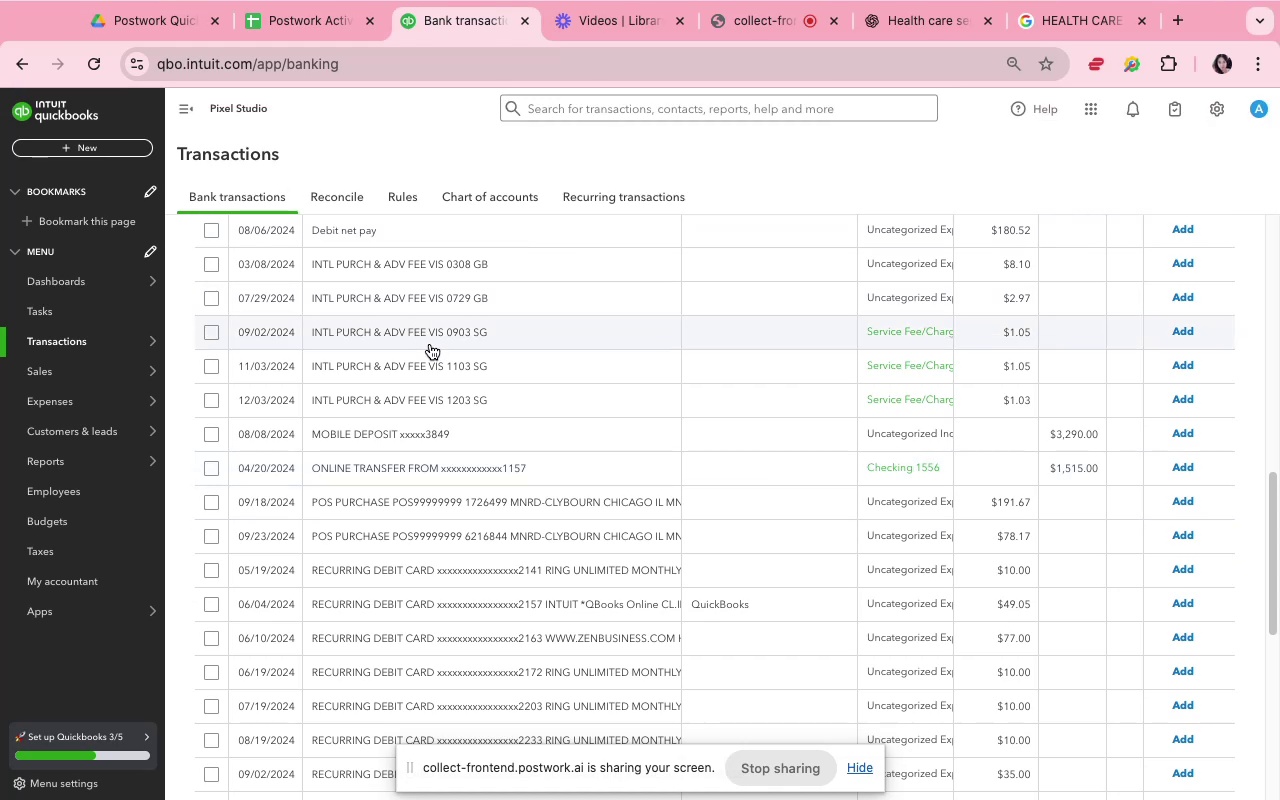 
scroll: coordinate [417, 339], scroll_direction: up, amount: 3.0
 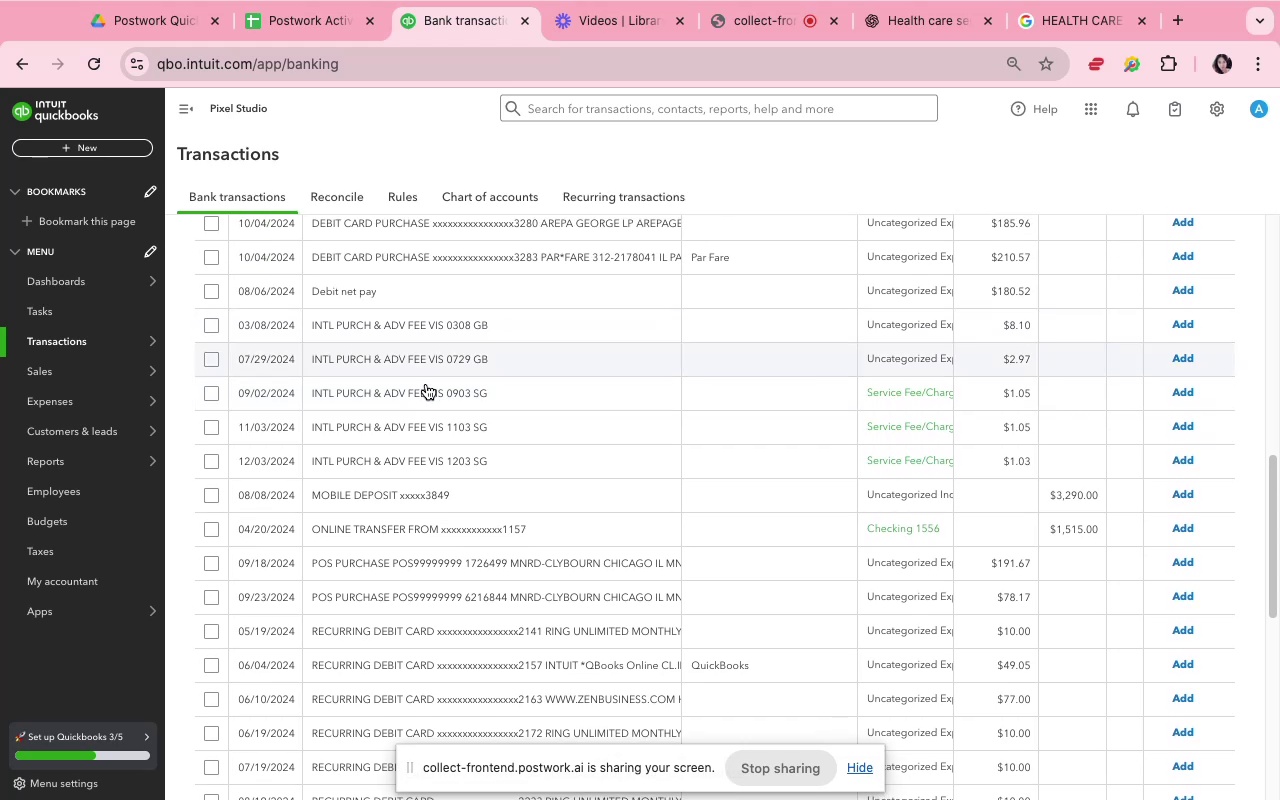 
left_click([441, 488])
 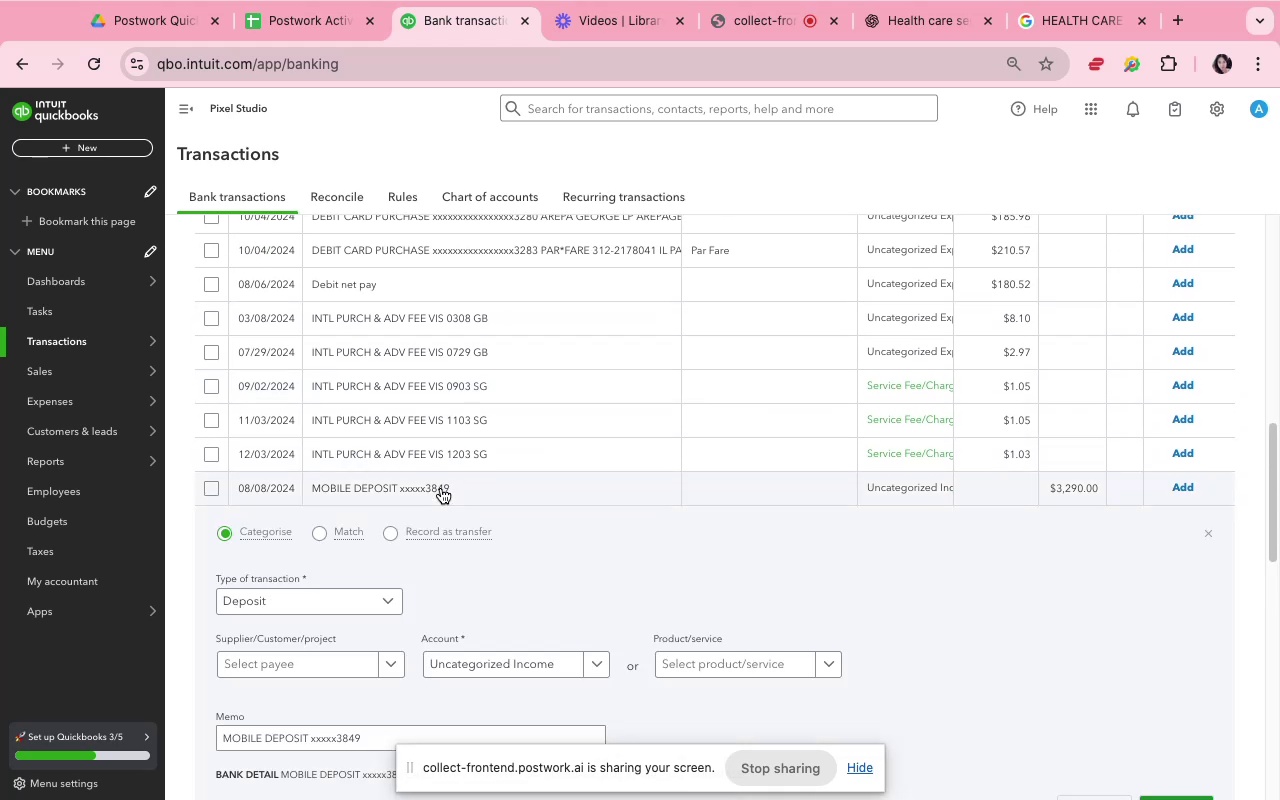 
scroll: coordinate [441, 488], scroll_direction: down, amount: 4.0
 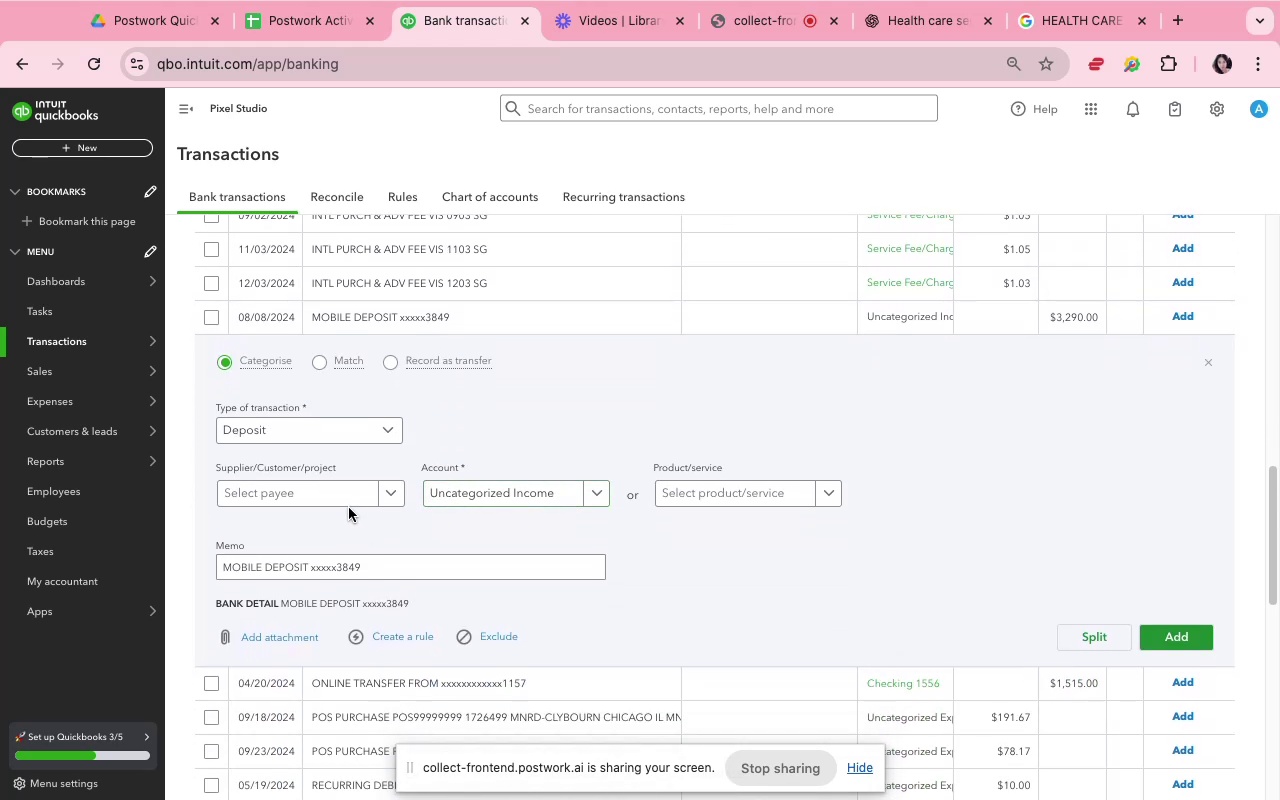 
left_click([348, 500])
 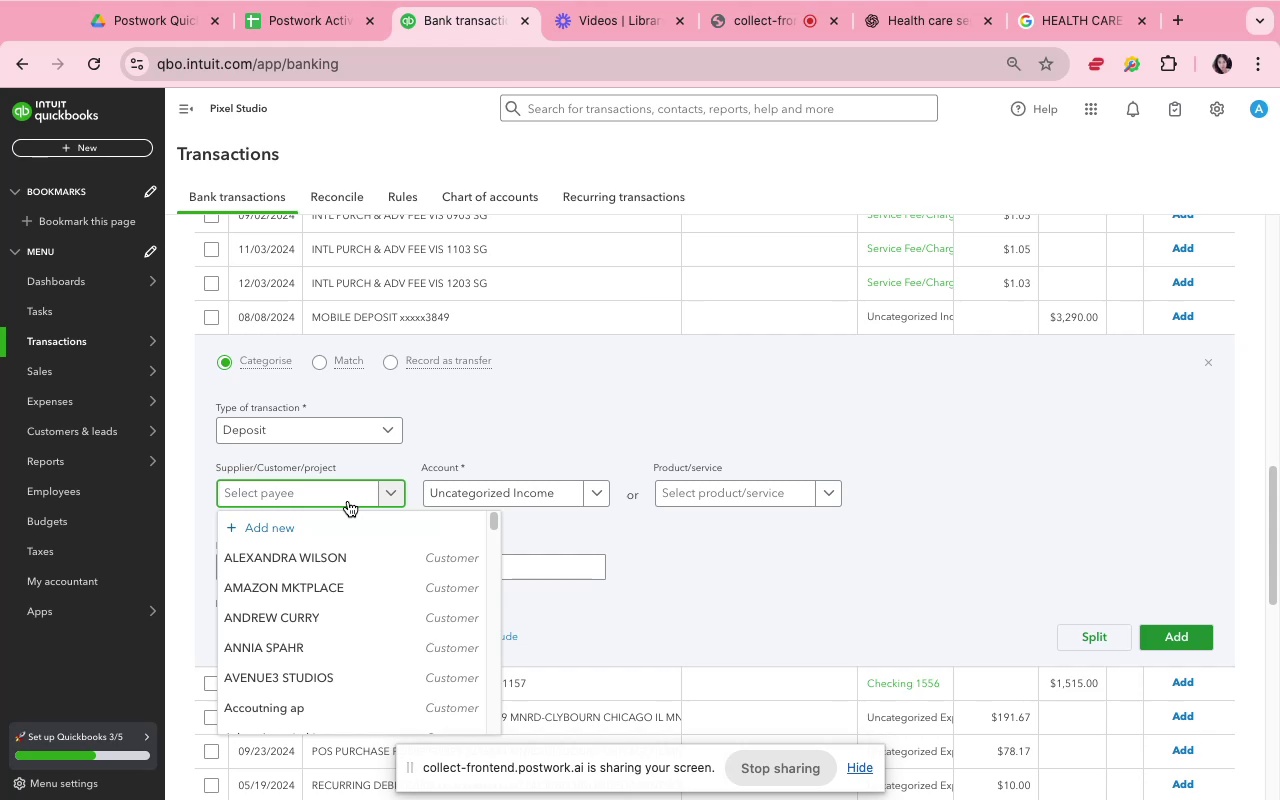 
type(pix)
 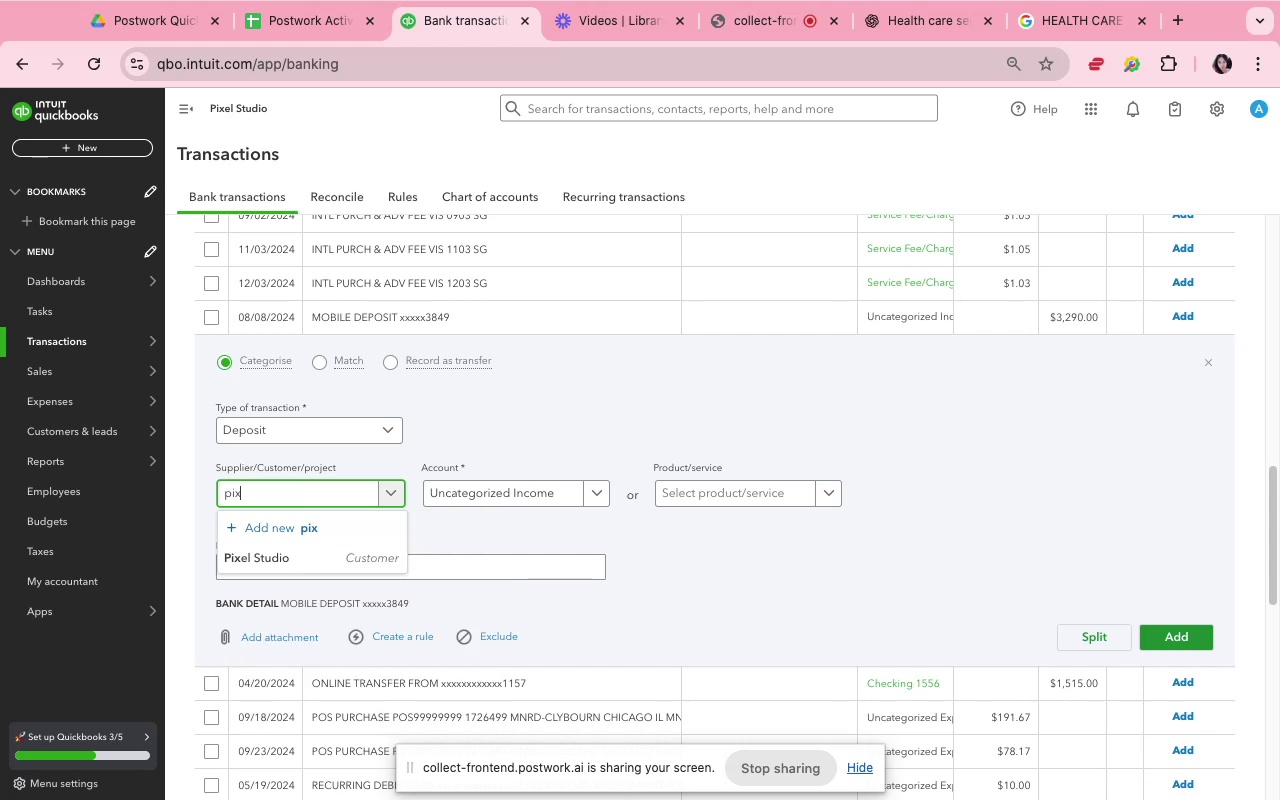 
left_click([350, 554])
 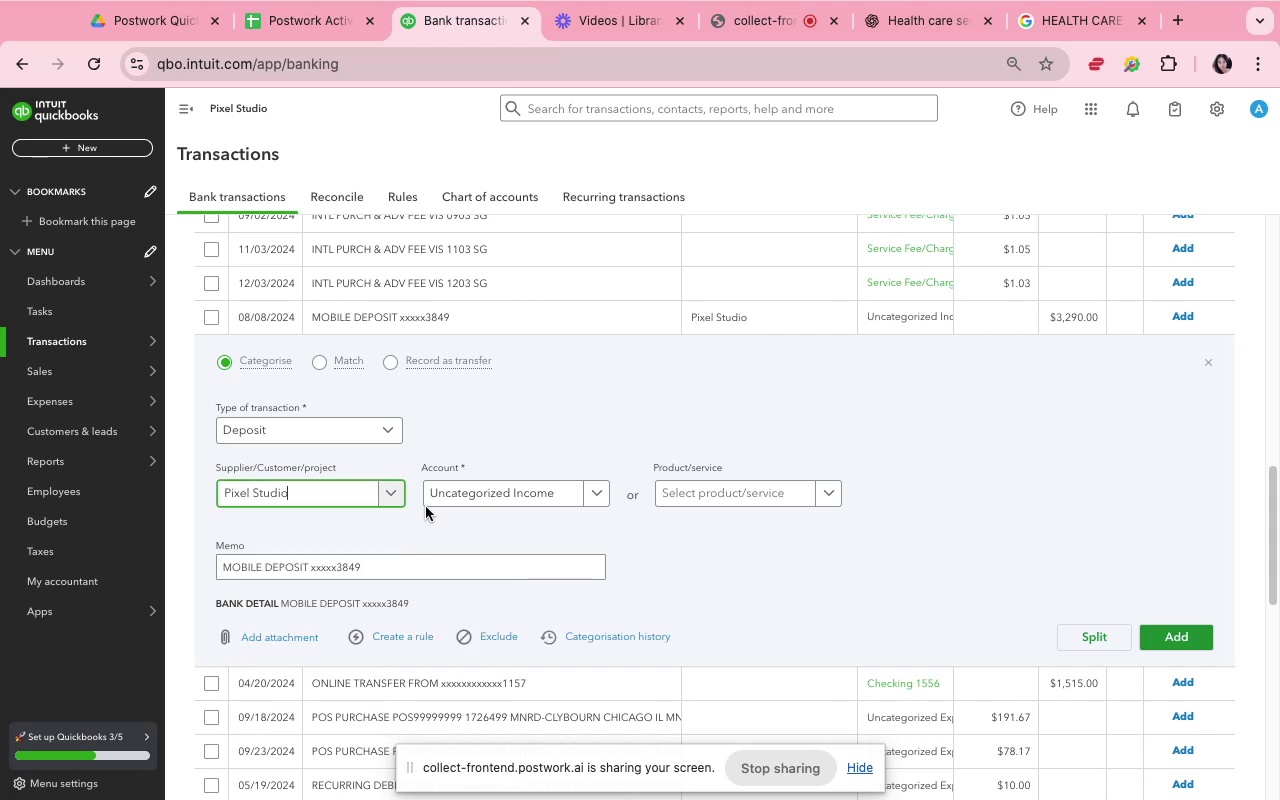 
left_click([431, 503])
 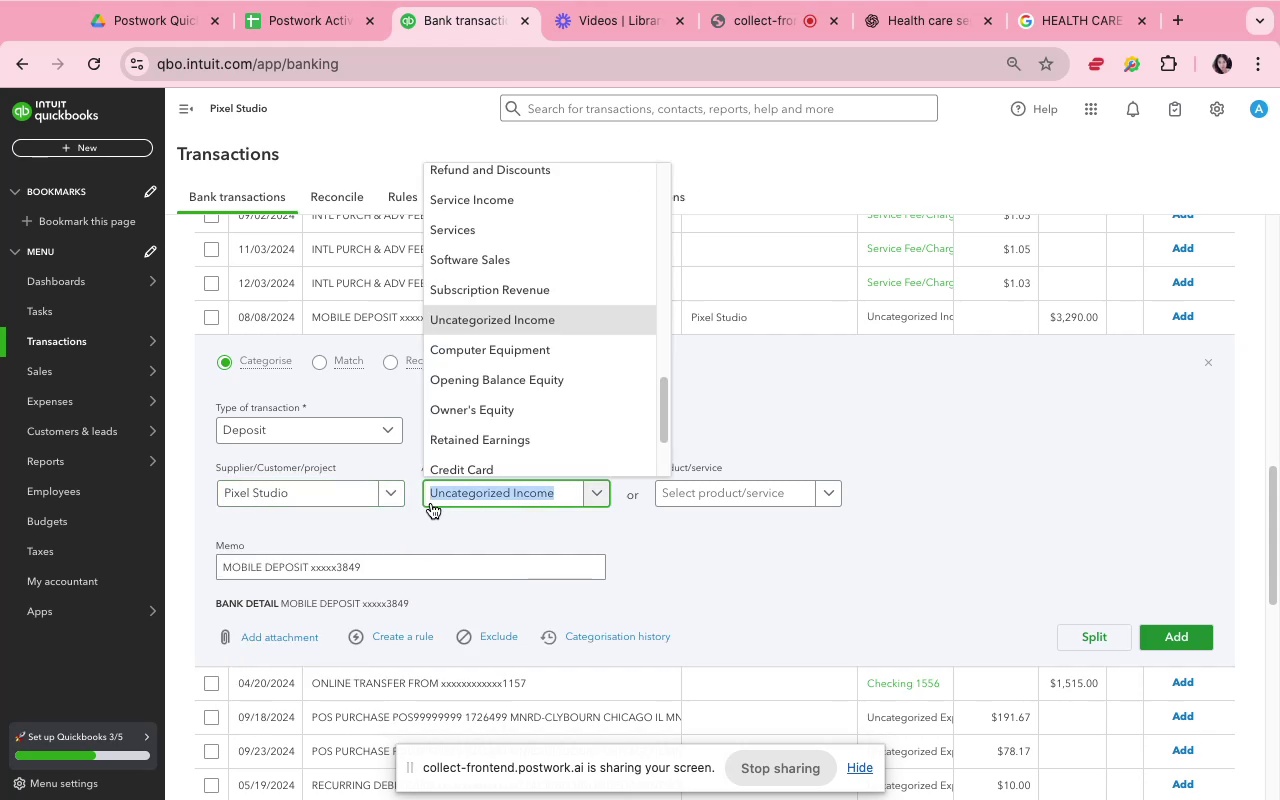 
type(own)
 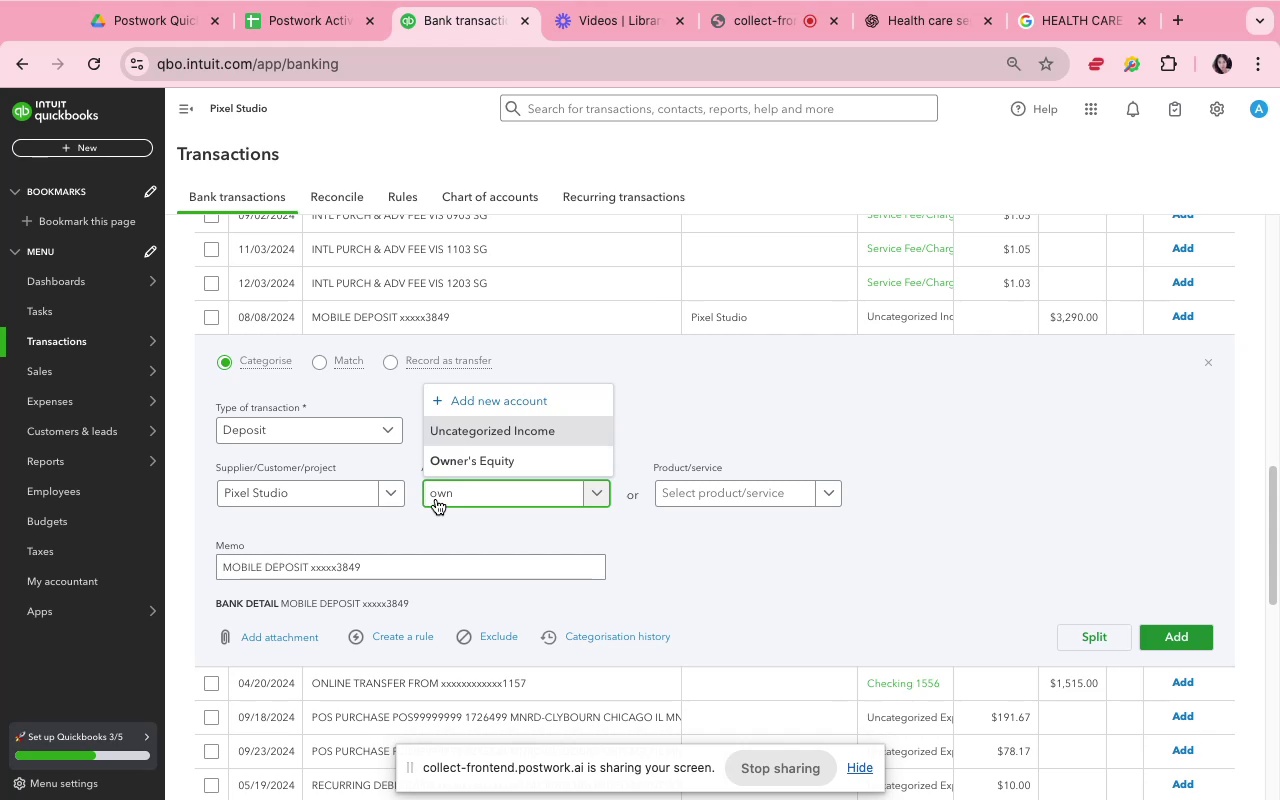 
left_click([446, 470])
 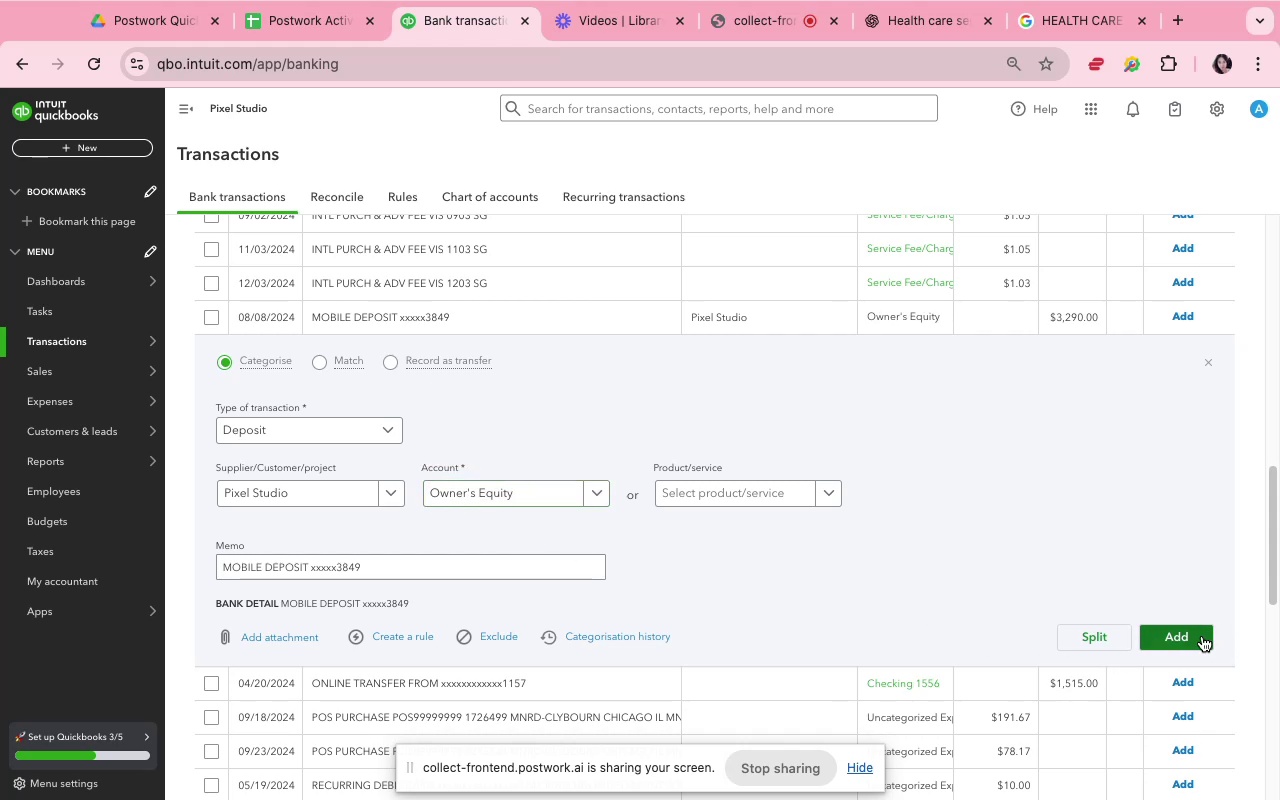 
left_click([1202, 636])
 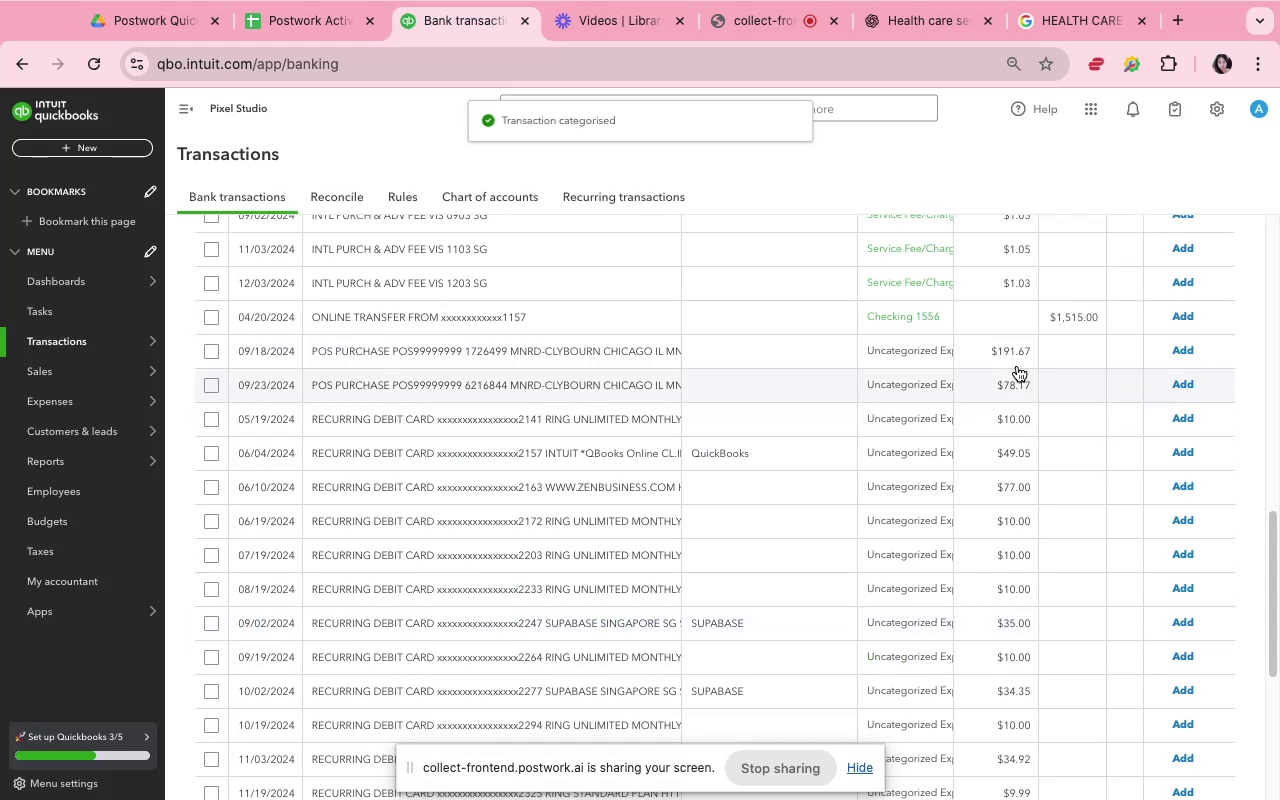 
left_click([1011, 316])
 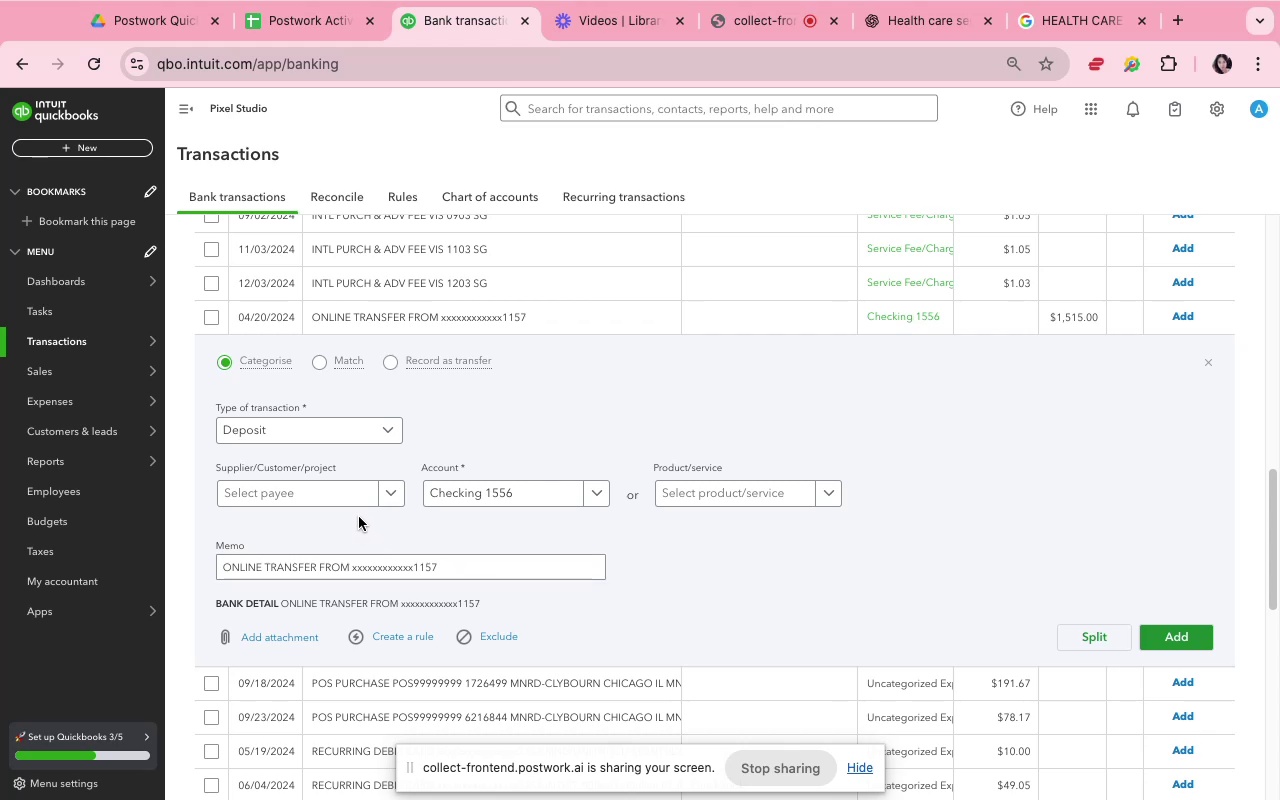 
wait(9.15)
 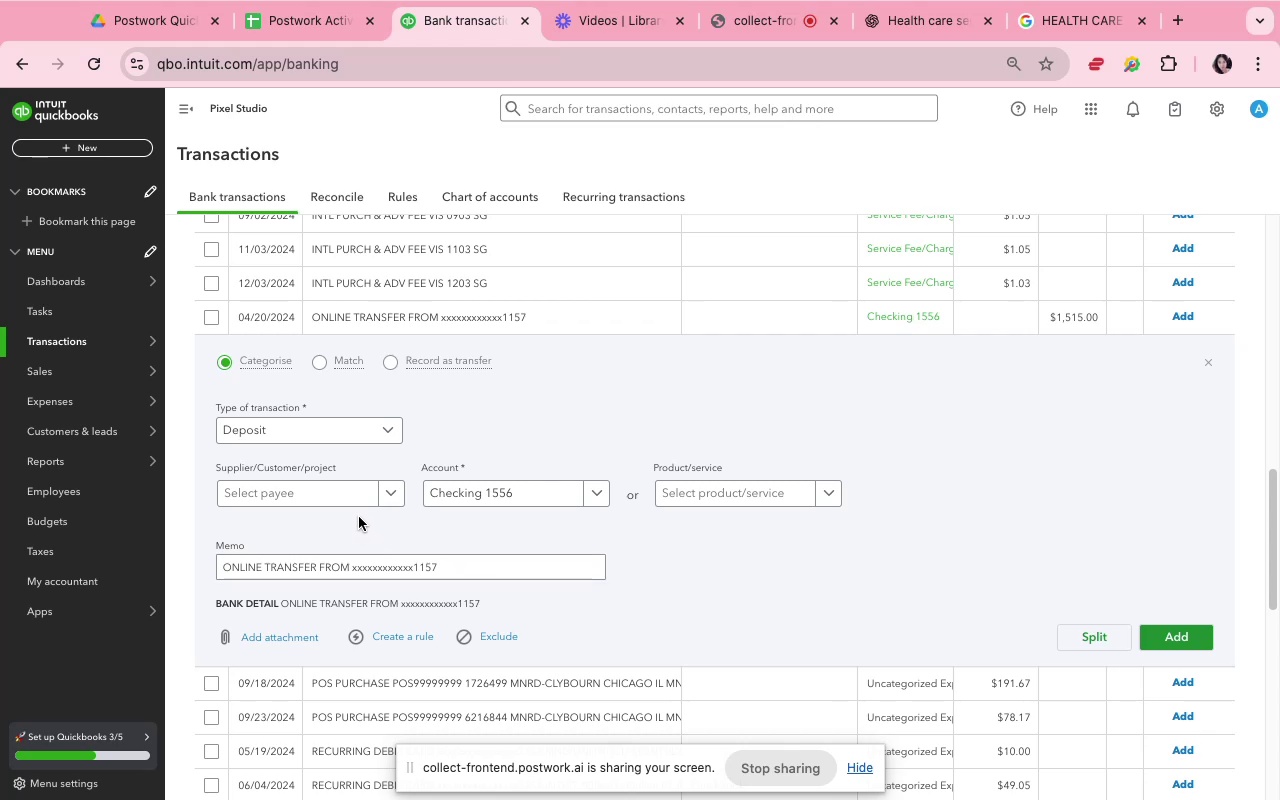 
left_click([354, 494])
 